 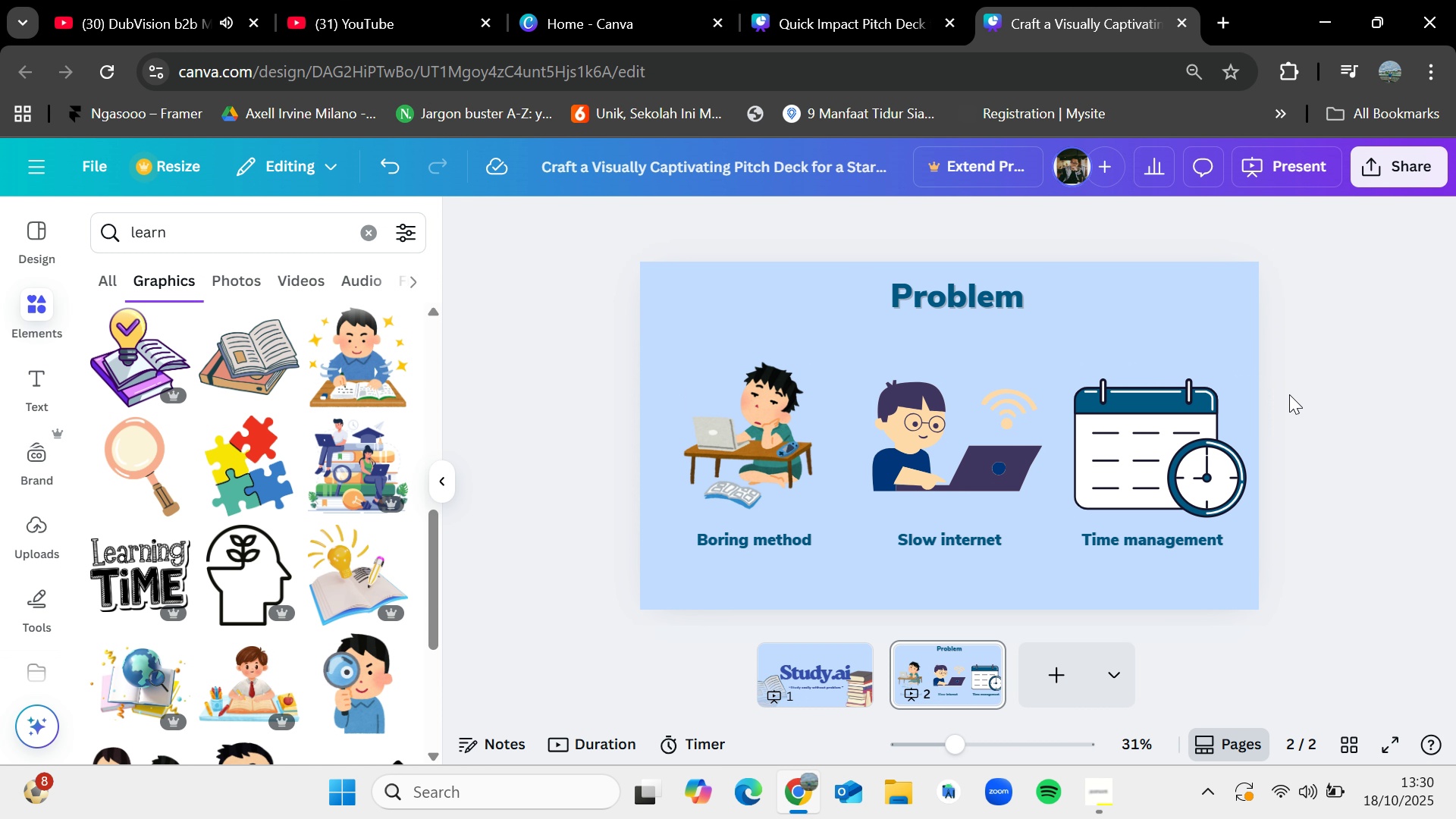 
left_click([971, 472])
 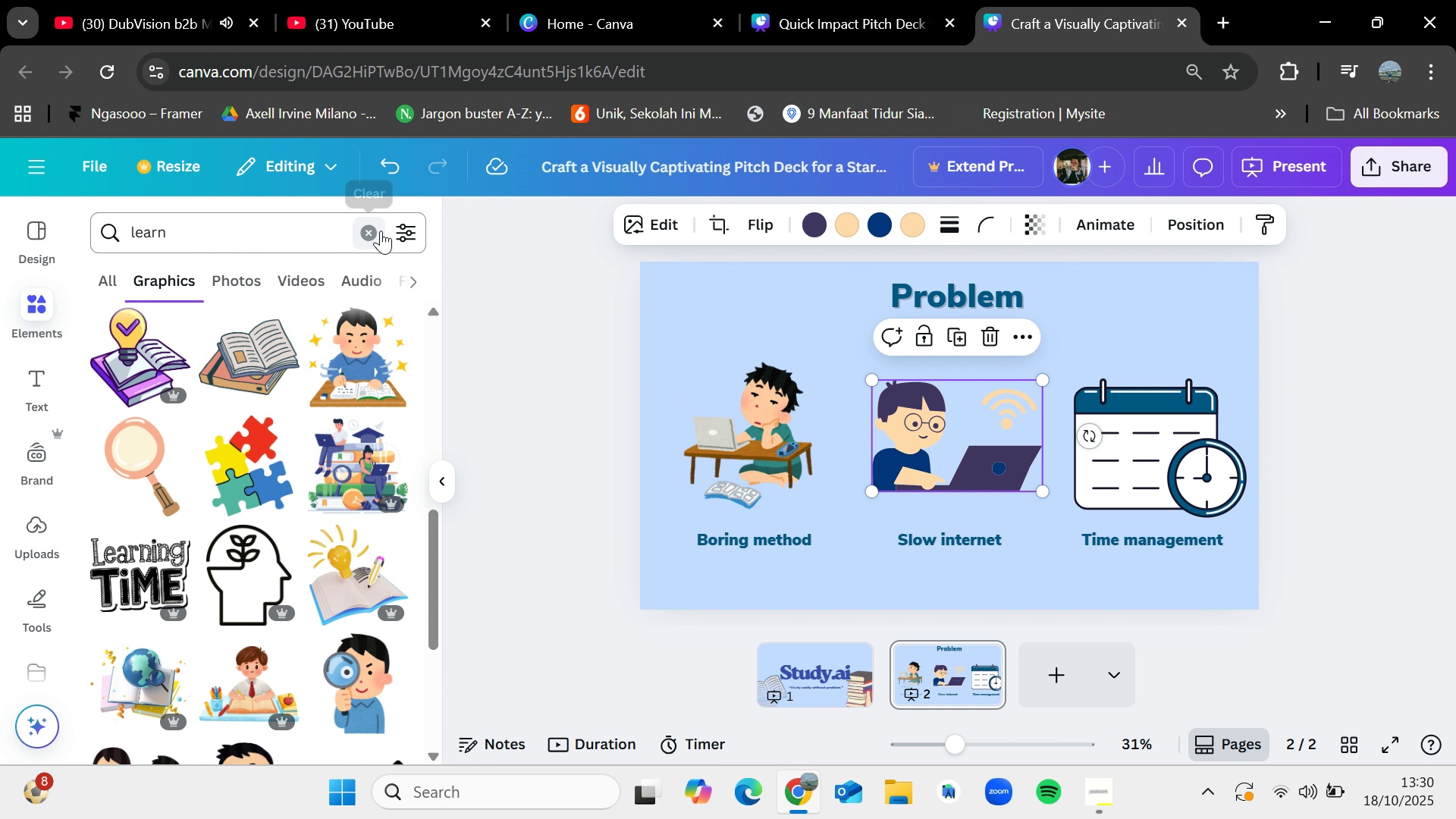 
left_click([375, 231])
 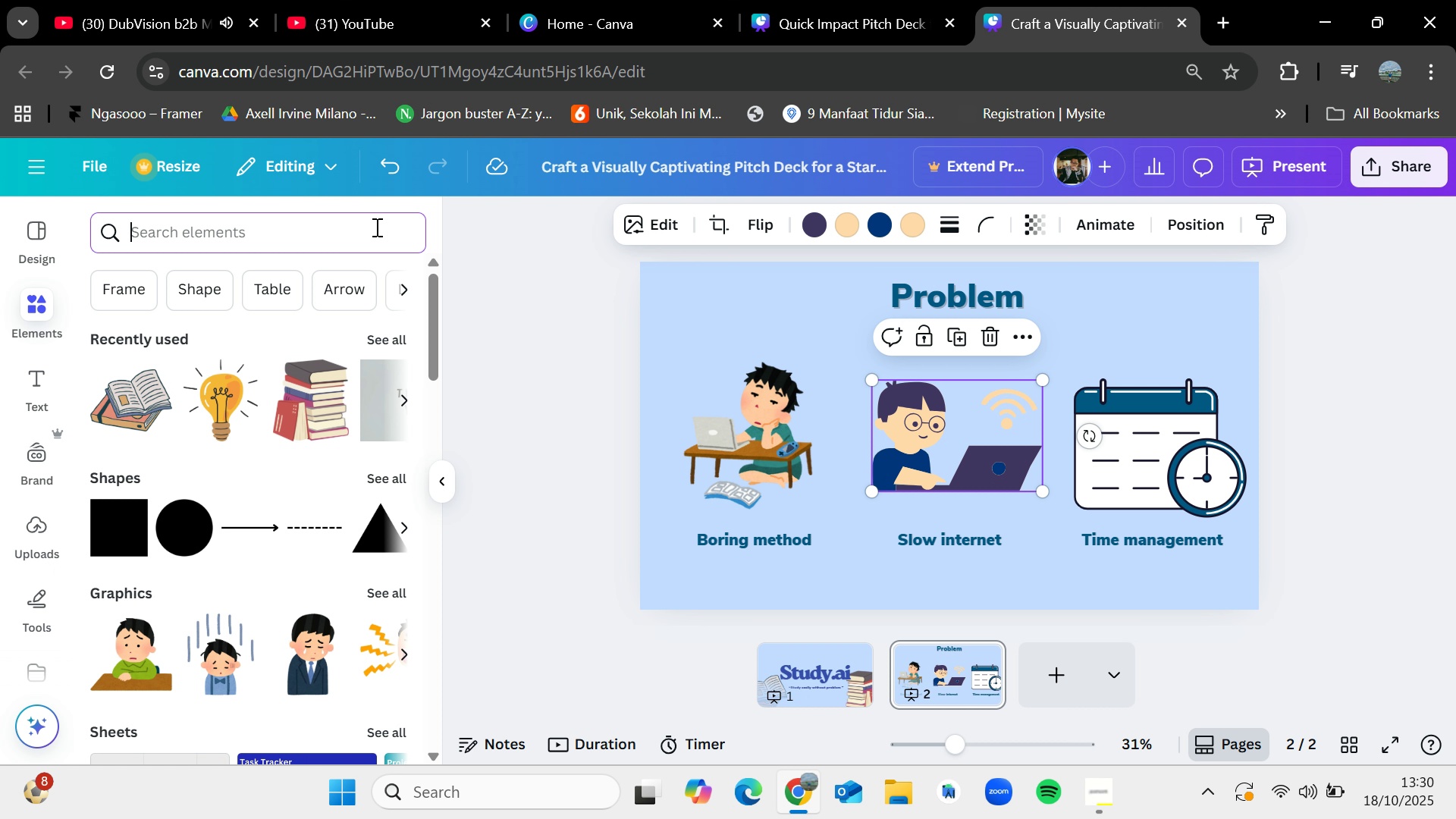 
wait(21.18)
 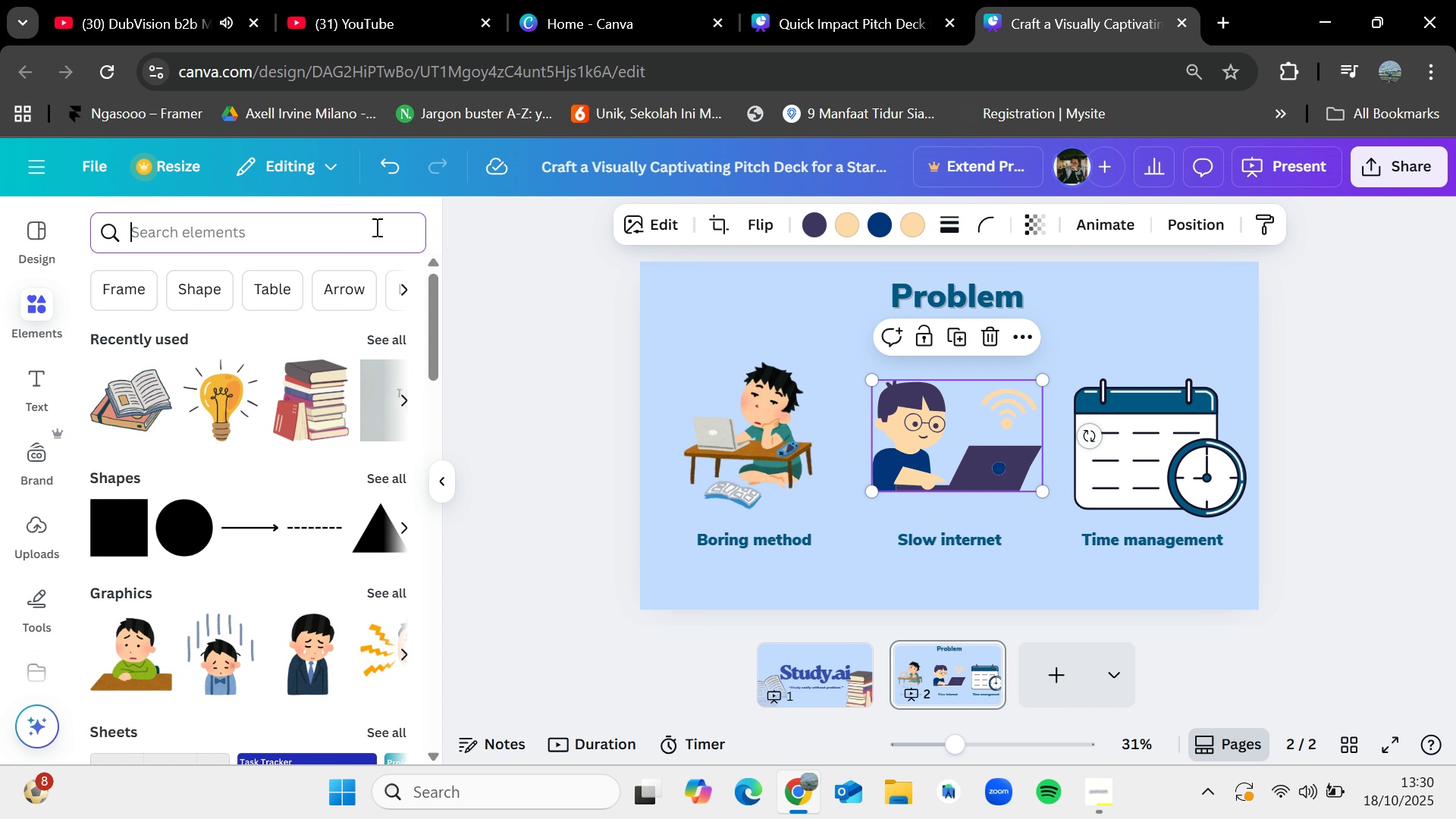 
type(storage)
 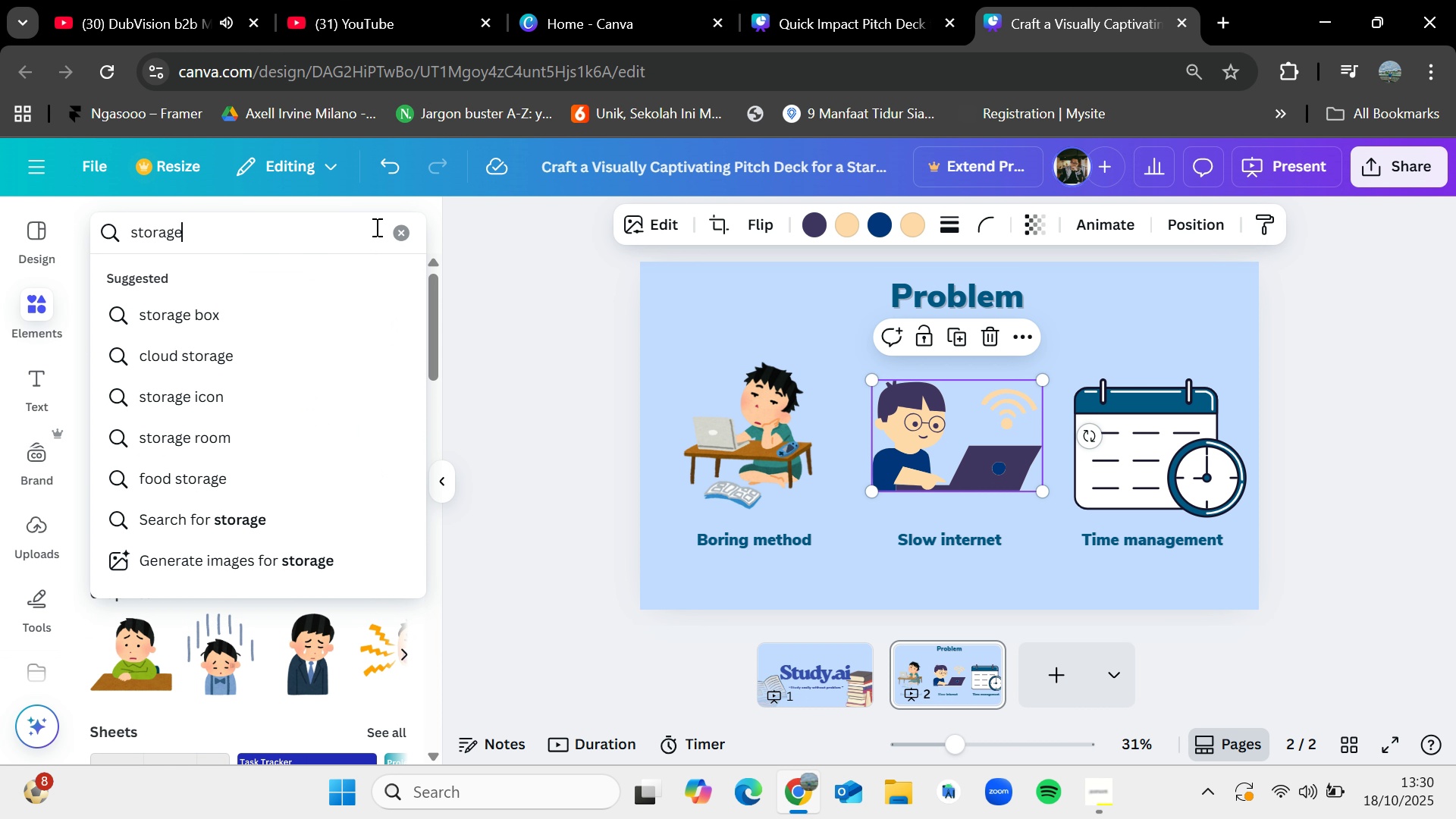 
key(Enter)
 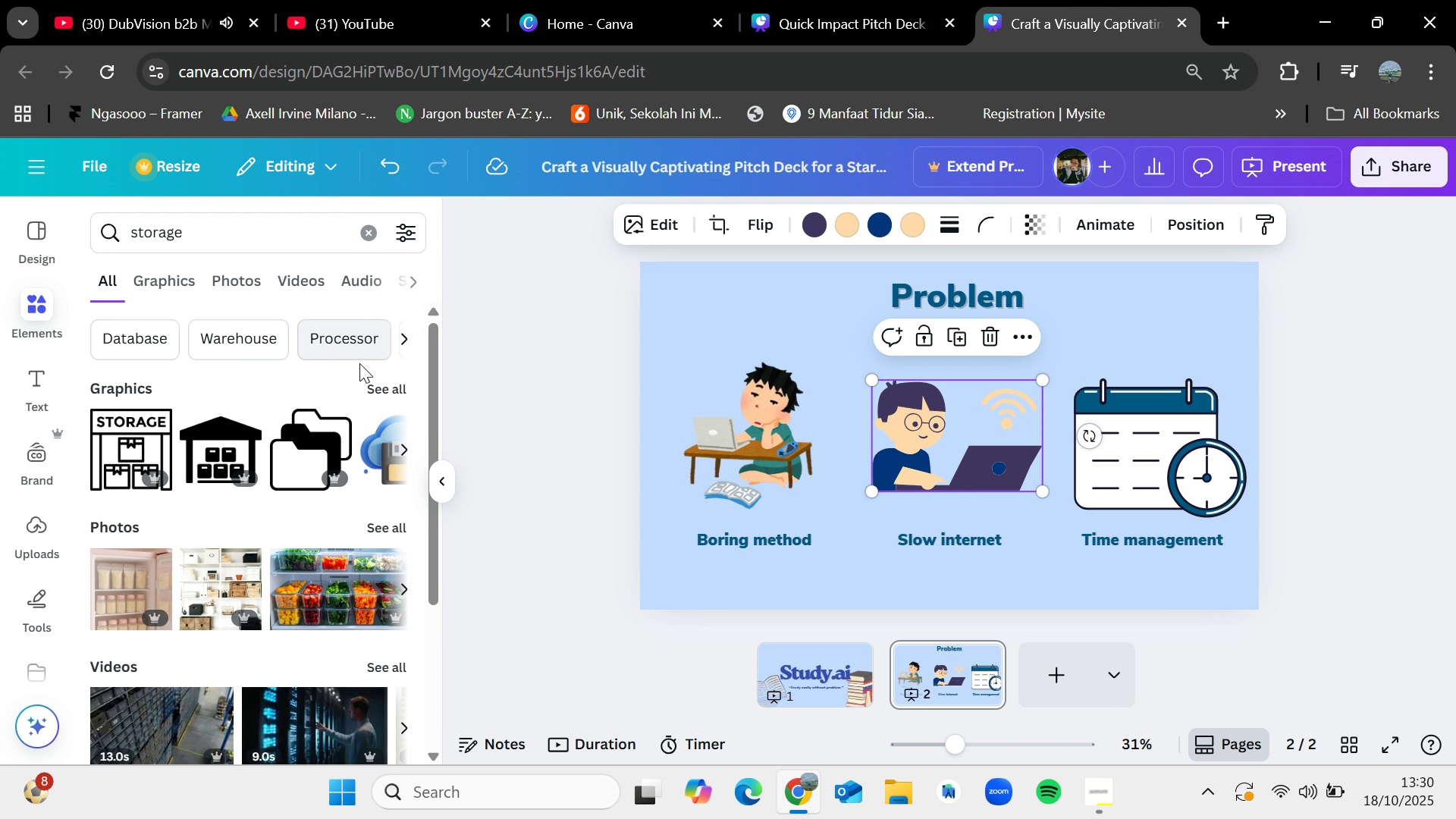 
left_click([374, 391])
 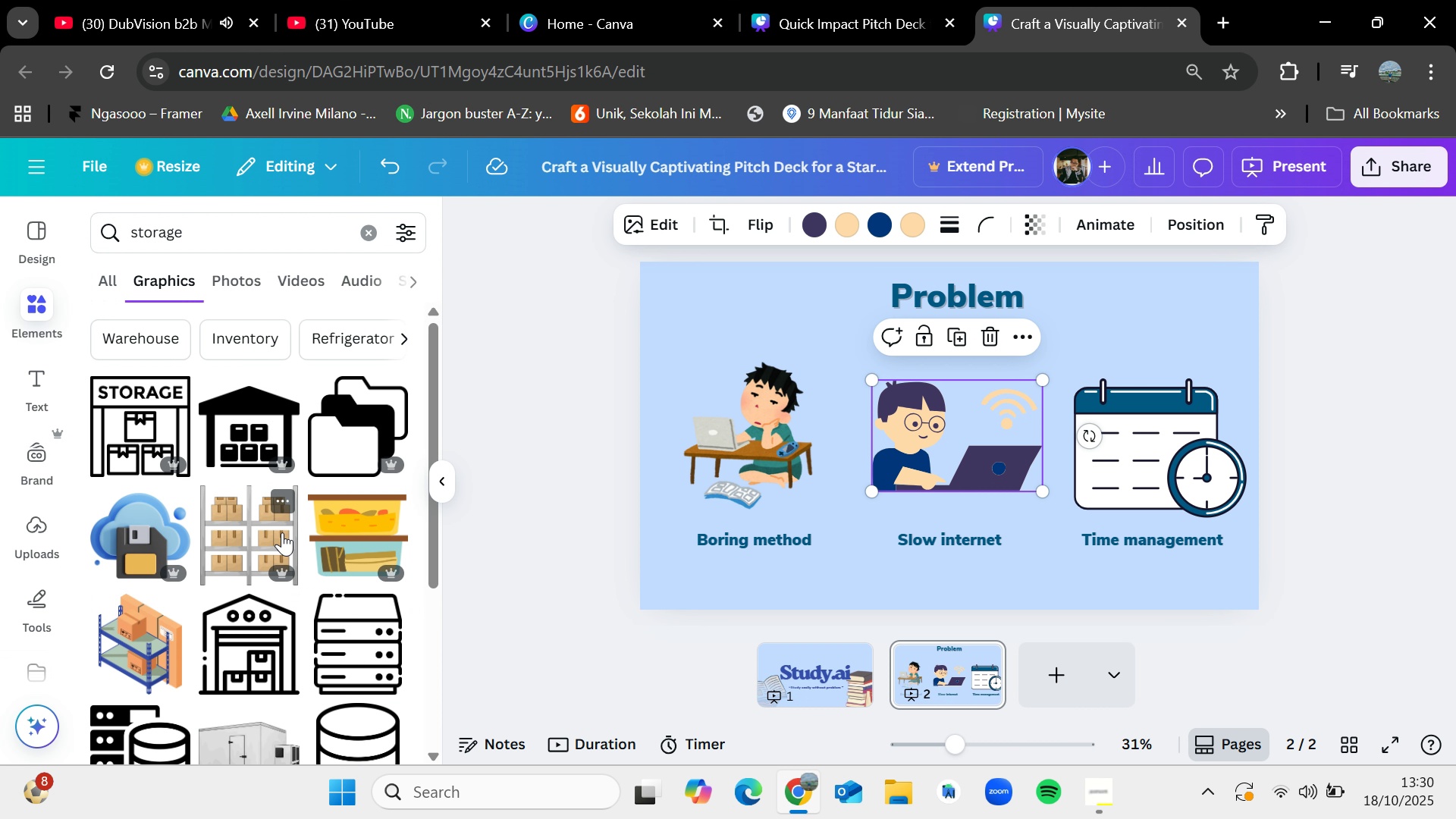 
scroll: coordinate [275, 526], scroll_direction: down, amount: 7.0
 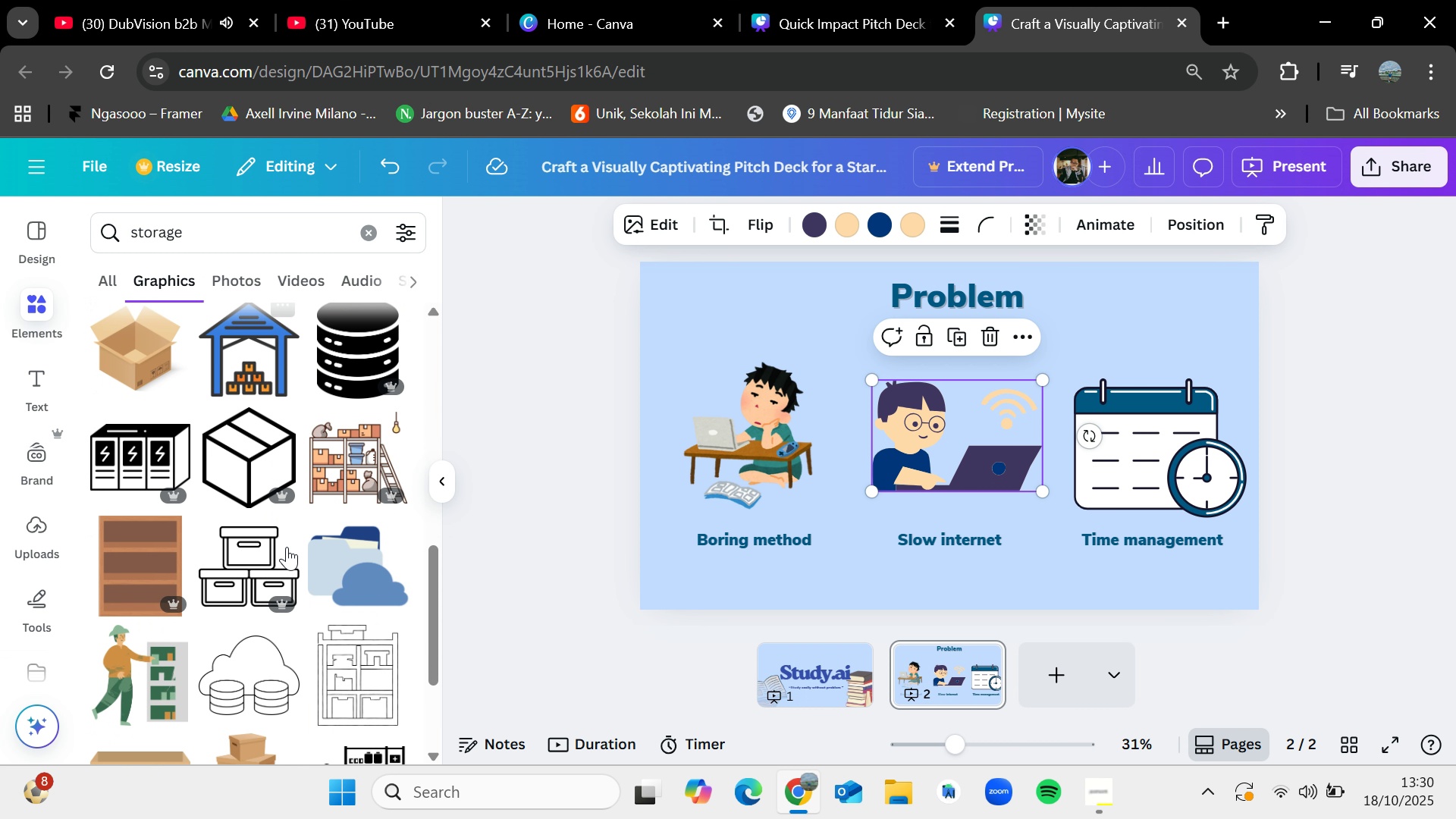 
mouse_move([303, 553])
 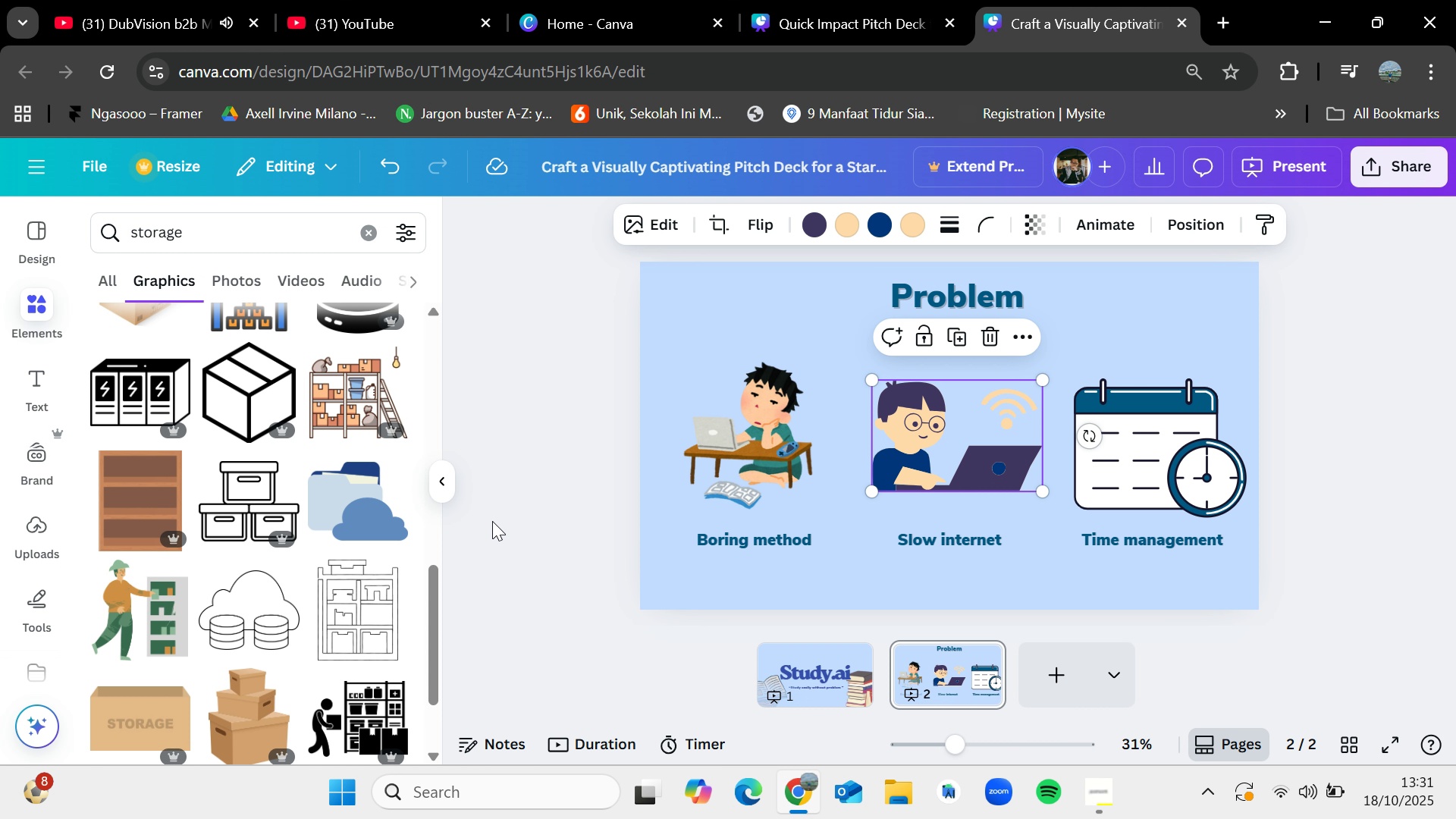 
wait(24.33)
 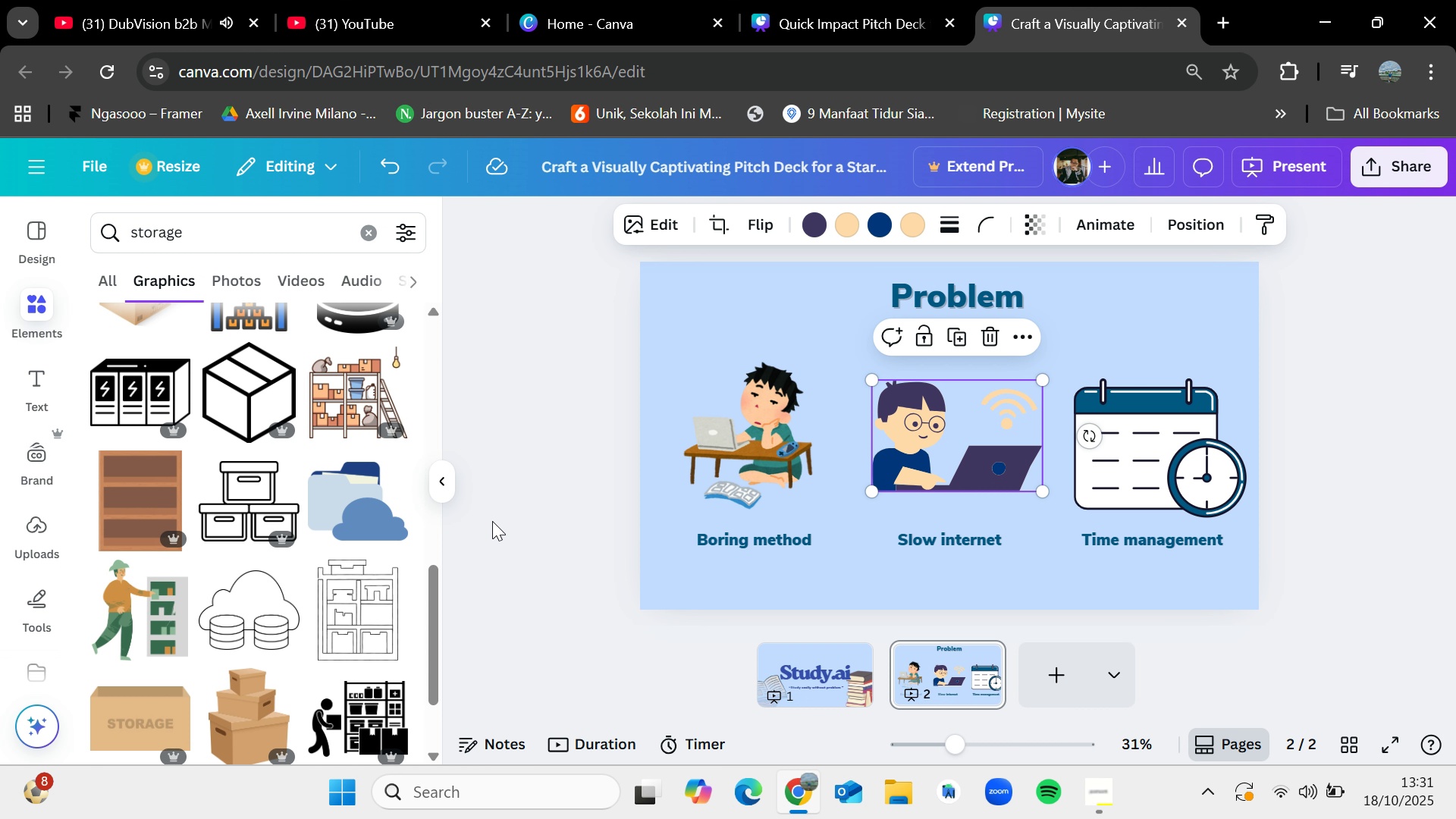 
left_click([376, 238])
 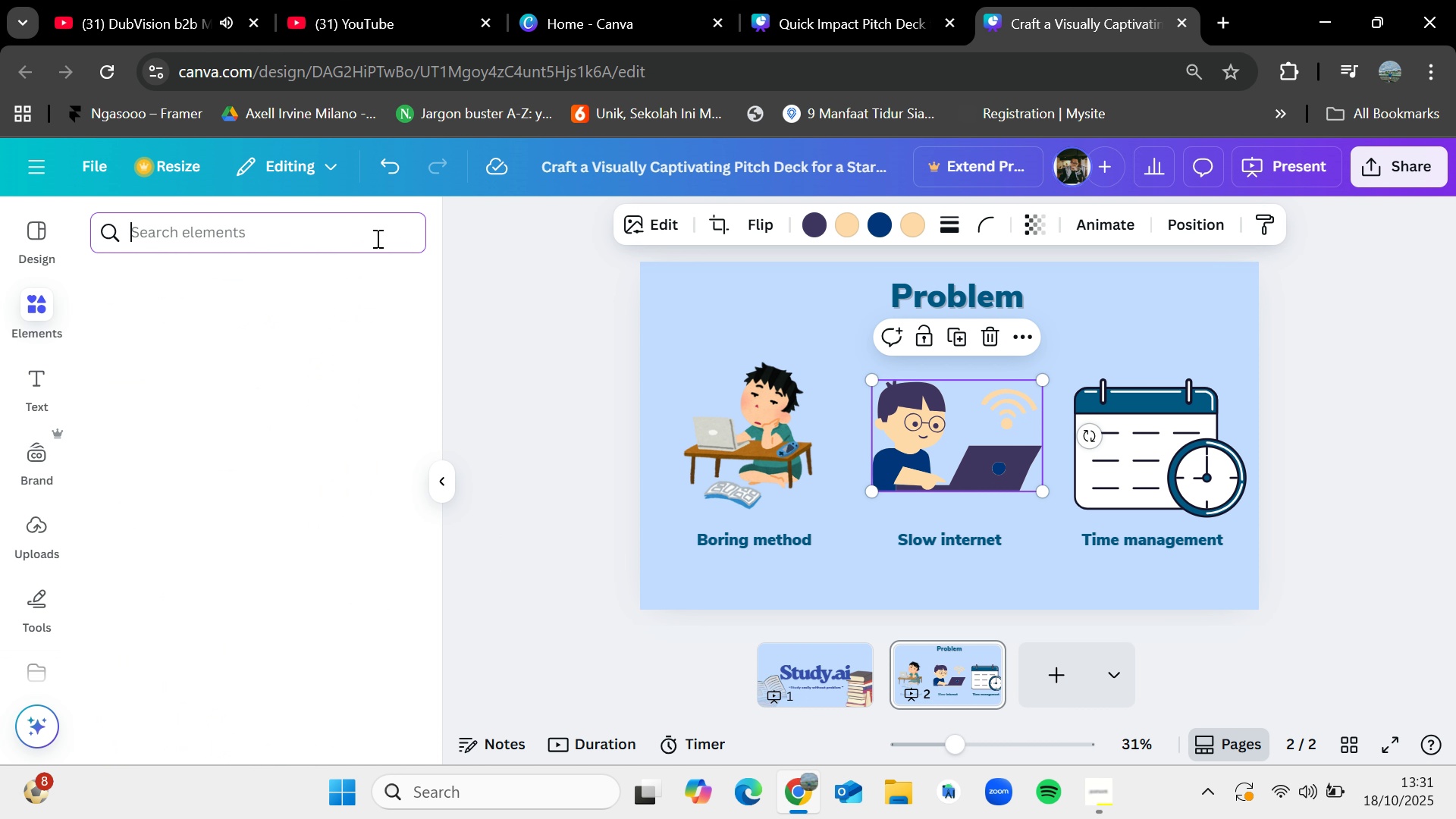 
type(expensive)
 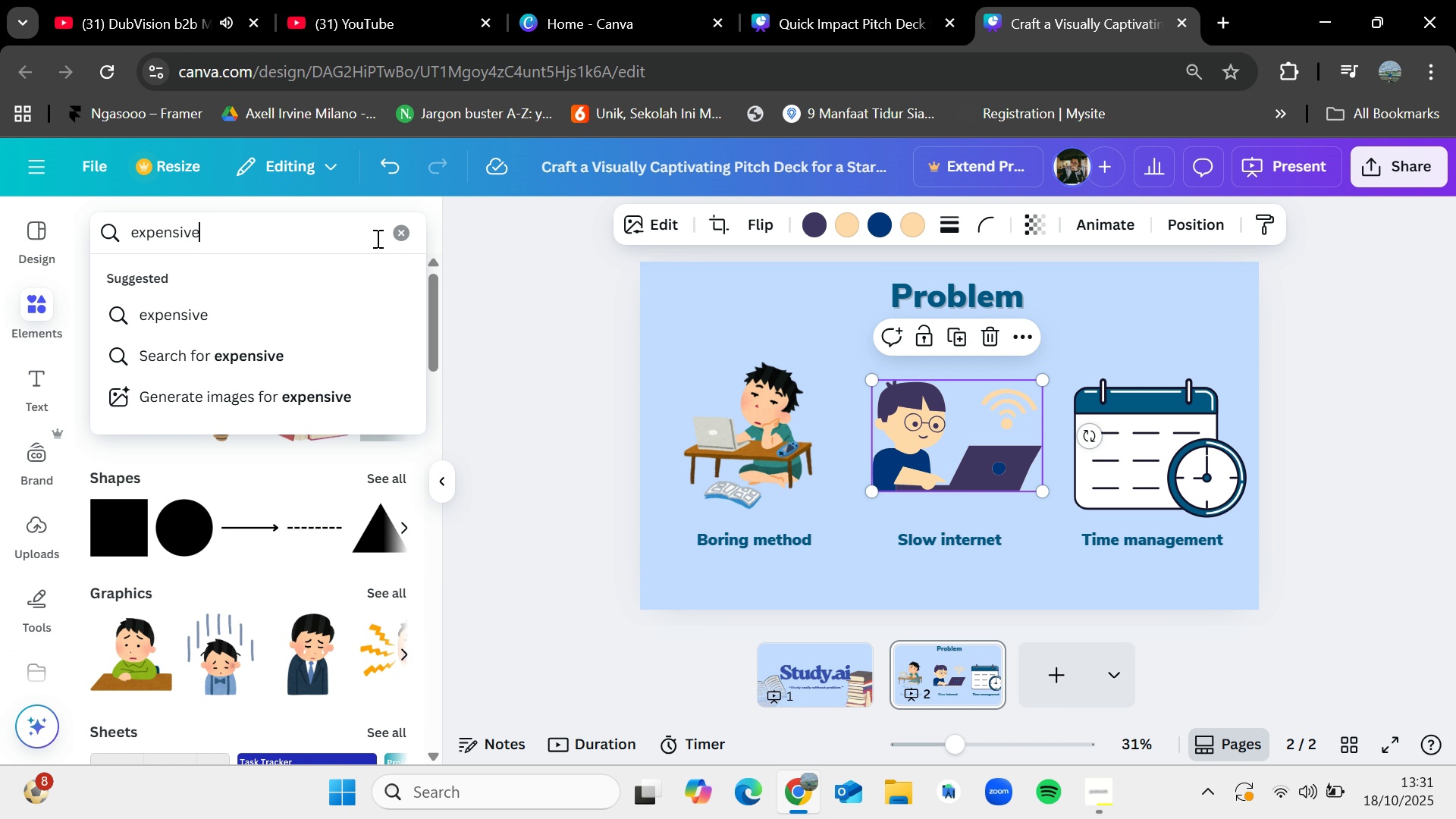 
key(Enter)
 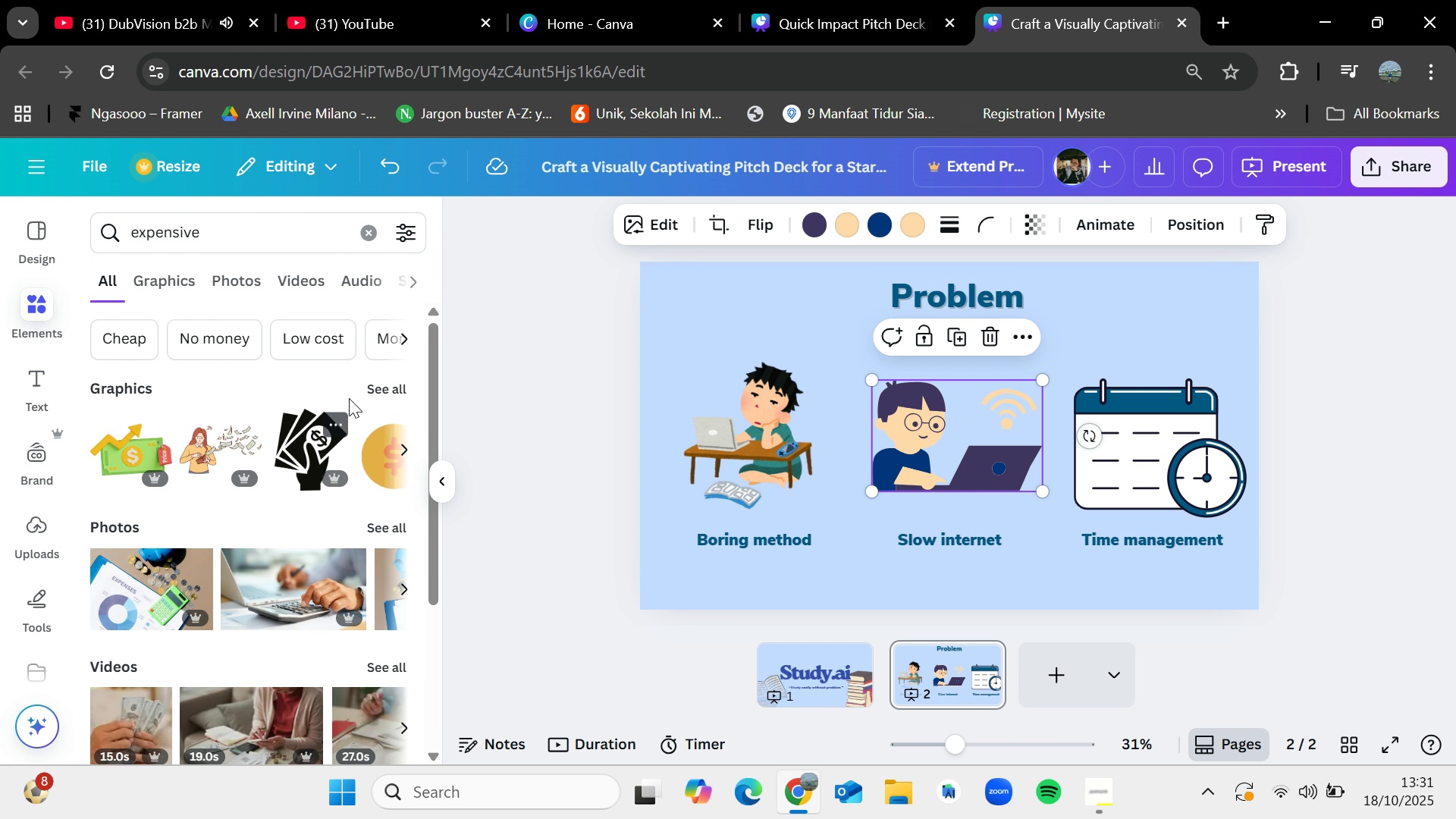 
left_click([379, 382])
 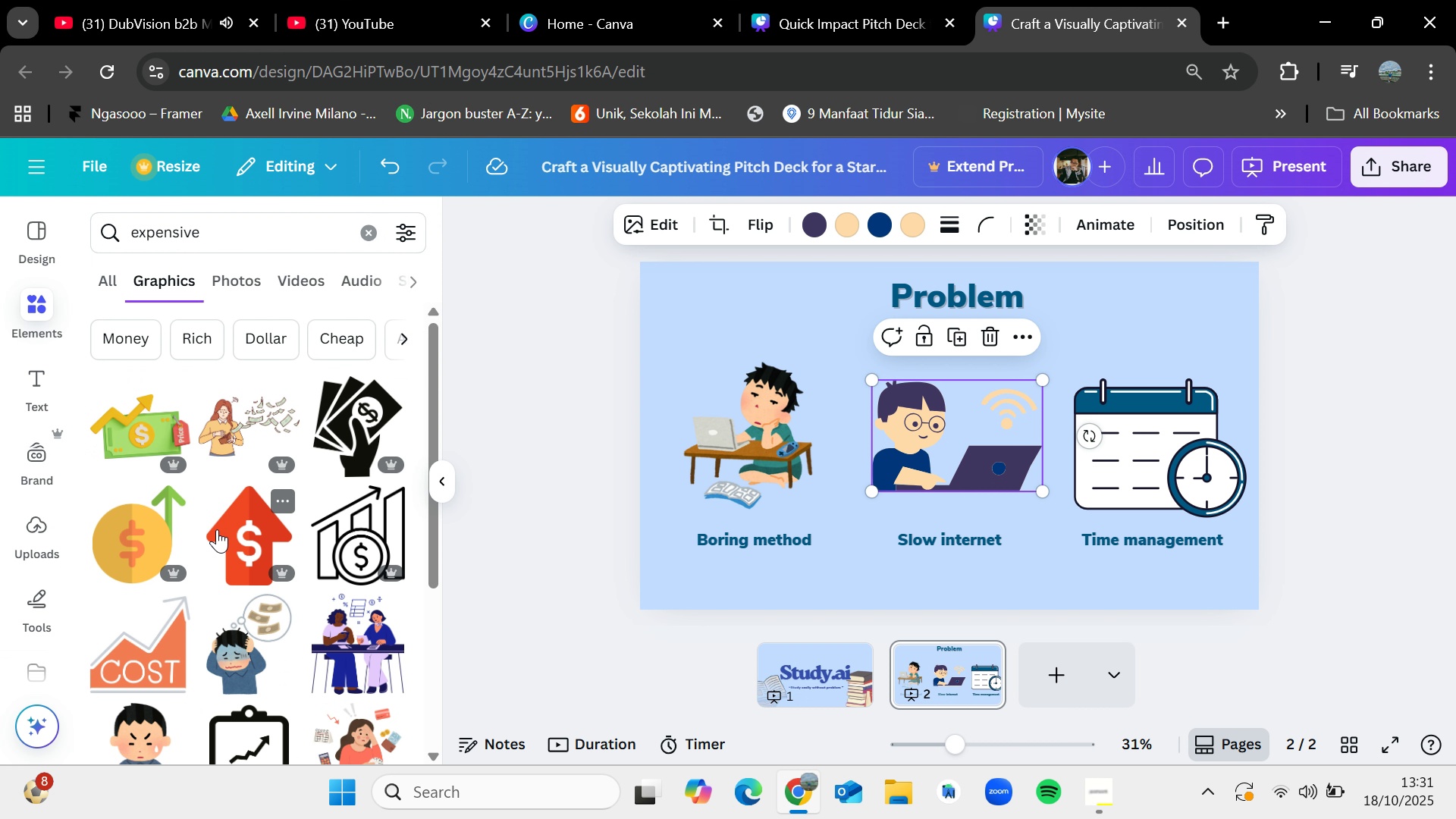 
scroll: coordinate [217, 529], scroll_direction: down, amount: 1.0
 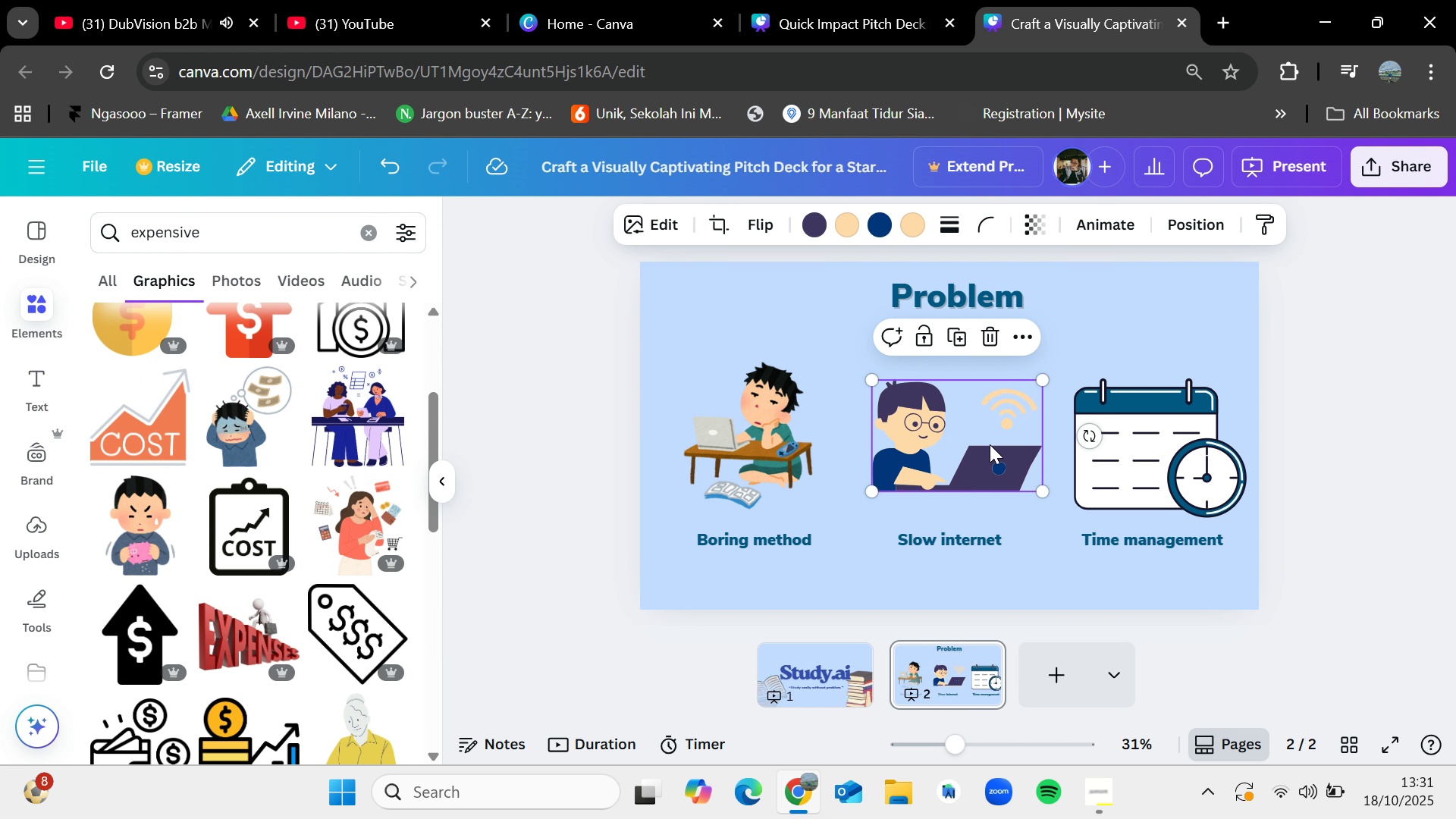 
key(Backspace)
 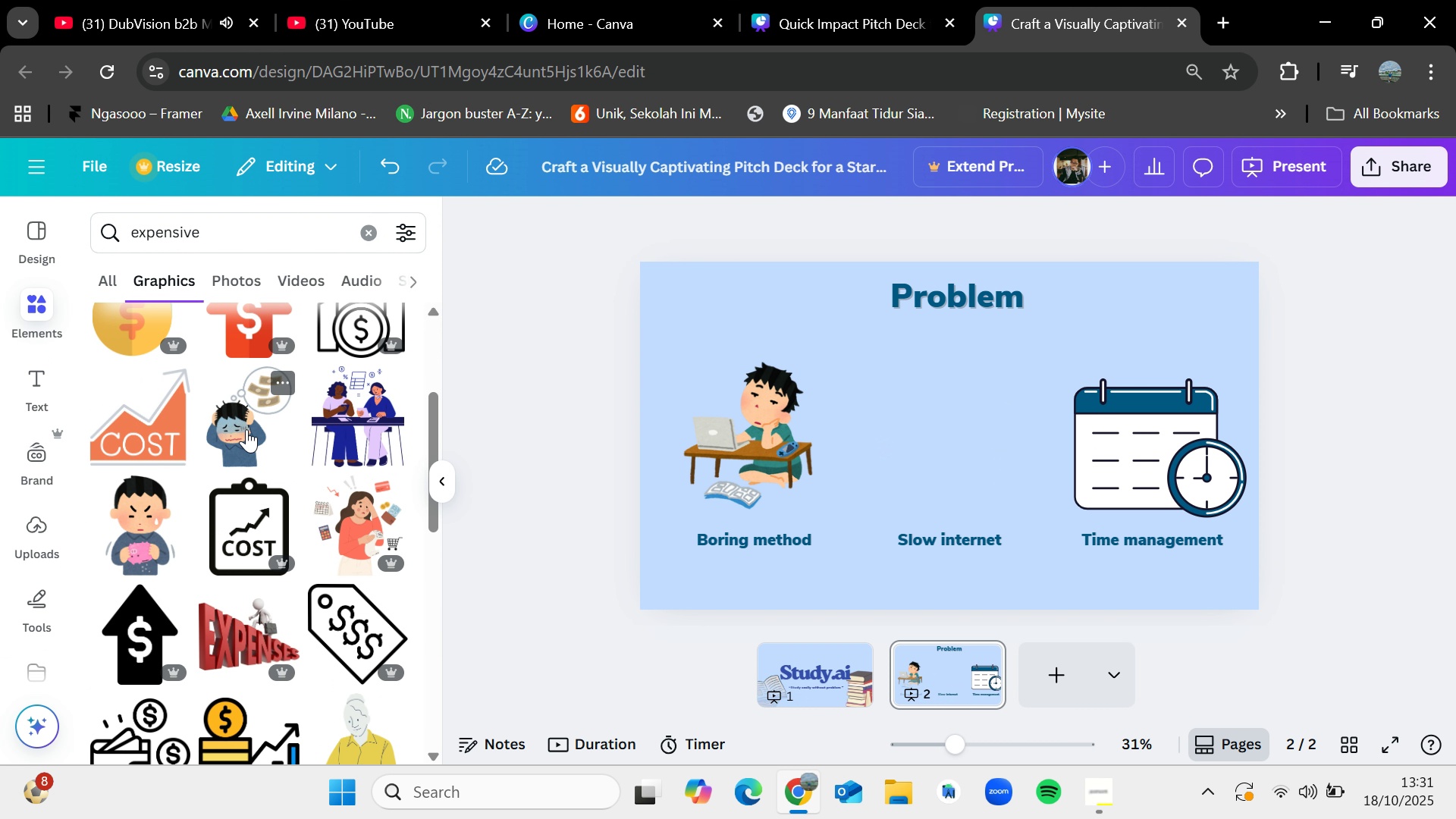 
left_click_drag(start_coordinate=[246, 429], to_coordinate=[898, 367])
 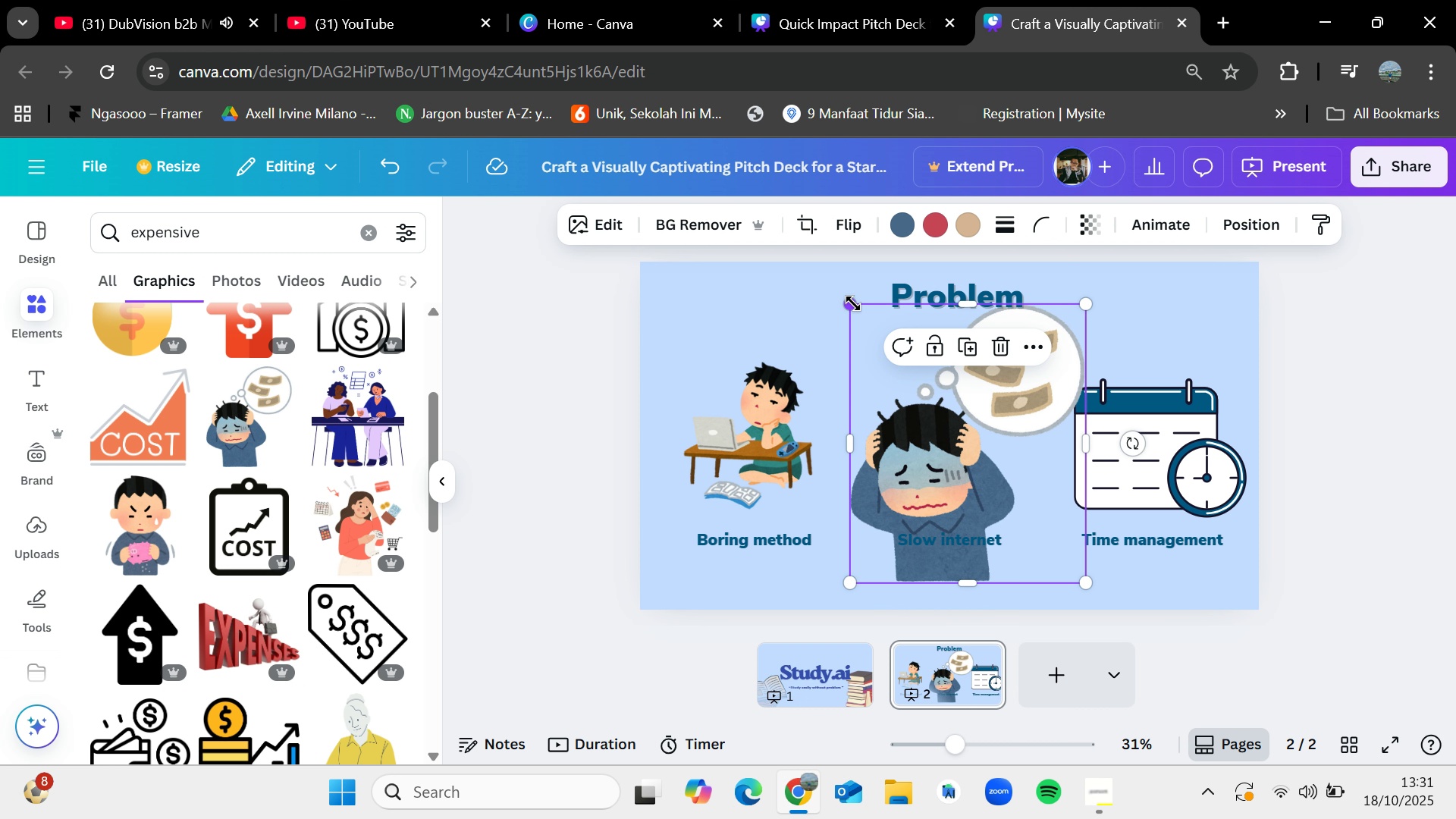 
left_click_drag(start_coordinate=[853, 306], to_coordinate=[949, 435])
 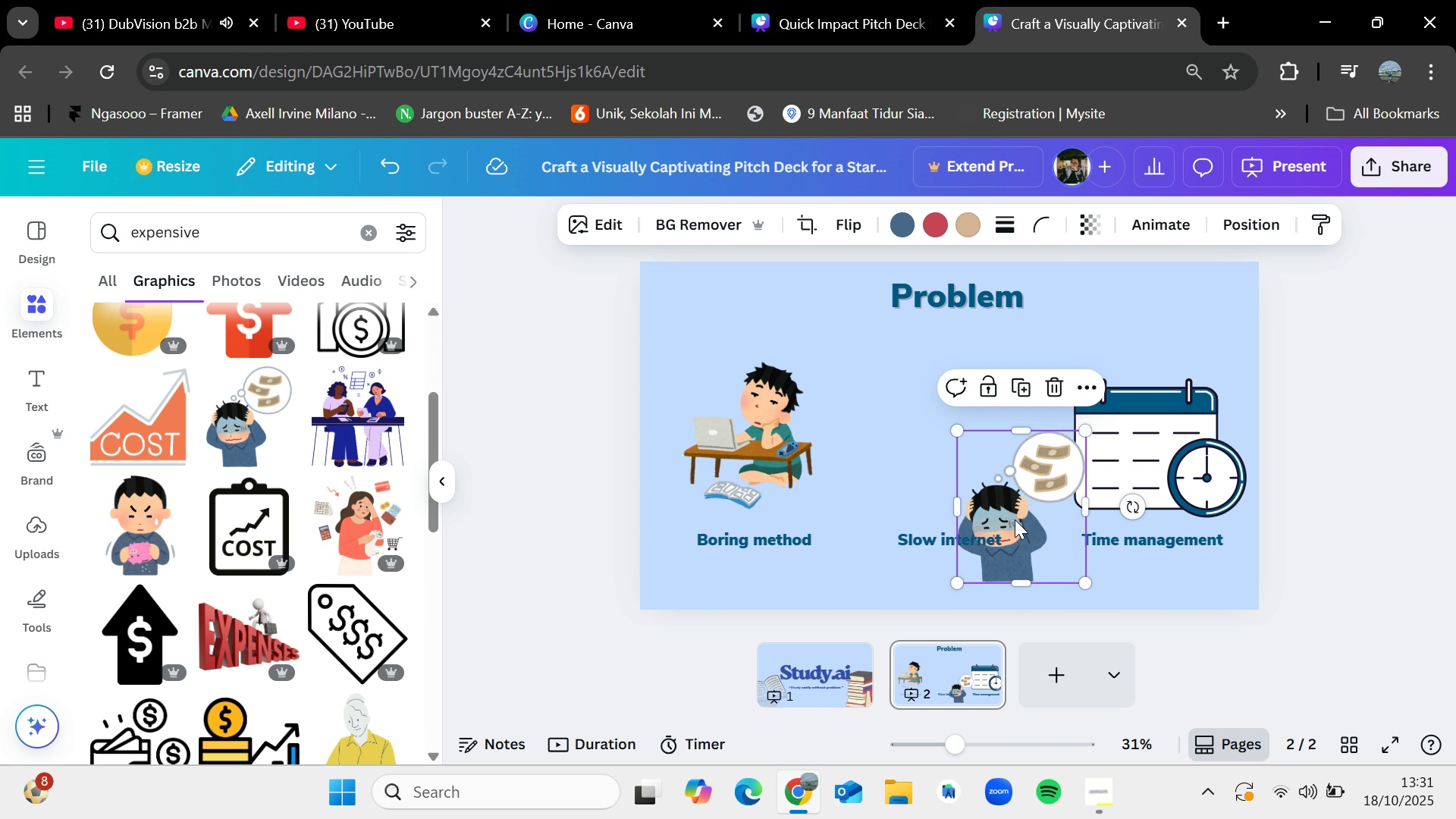 
left_click_drag(start_coordinate=[1015, 519], to_coordinate=[955, 452])
 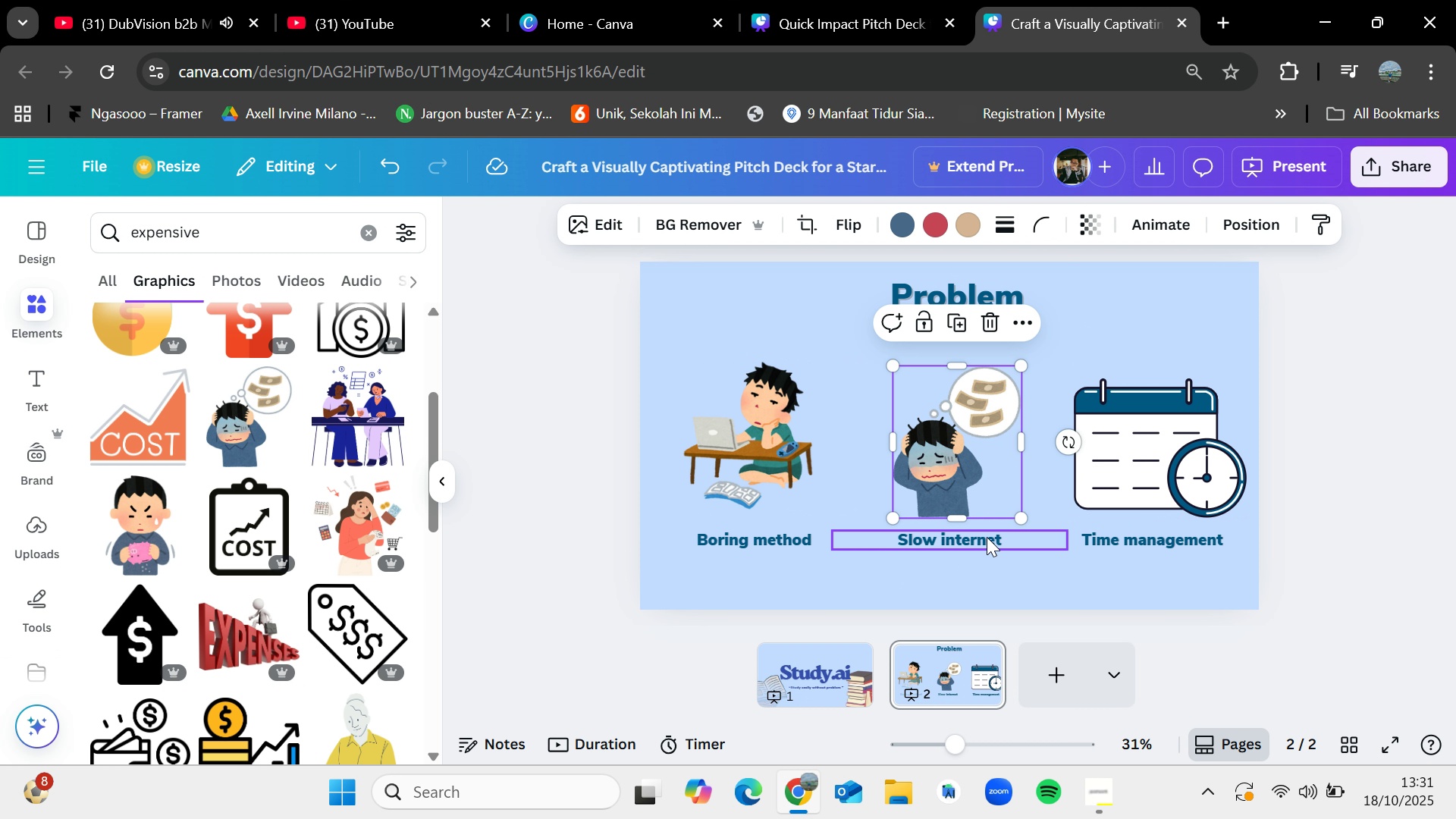 
left_click_drag(start_coordinate=[987, 537], to_coordinate=[993, 536])
 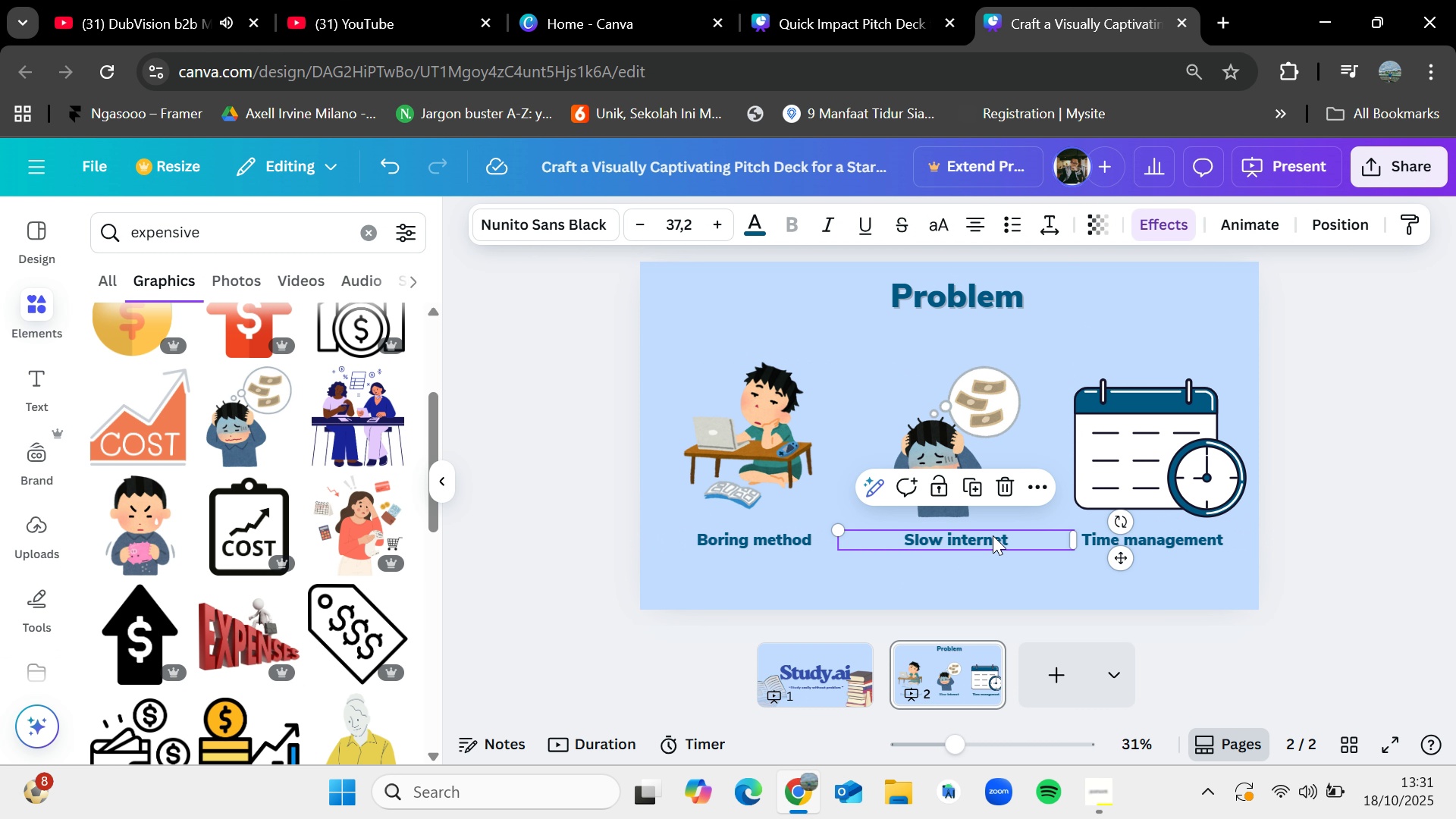 
left_click([993, 535])
 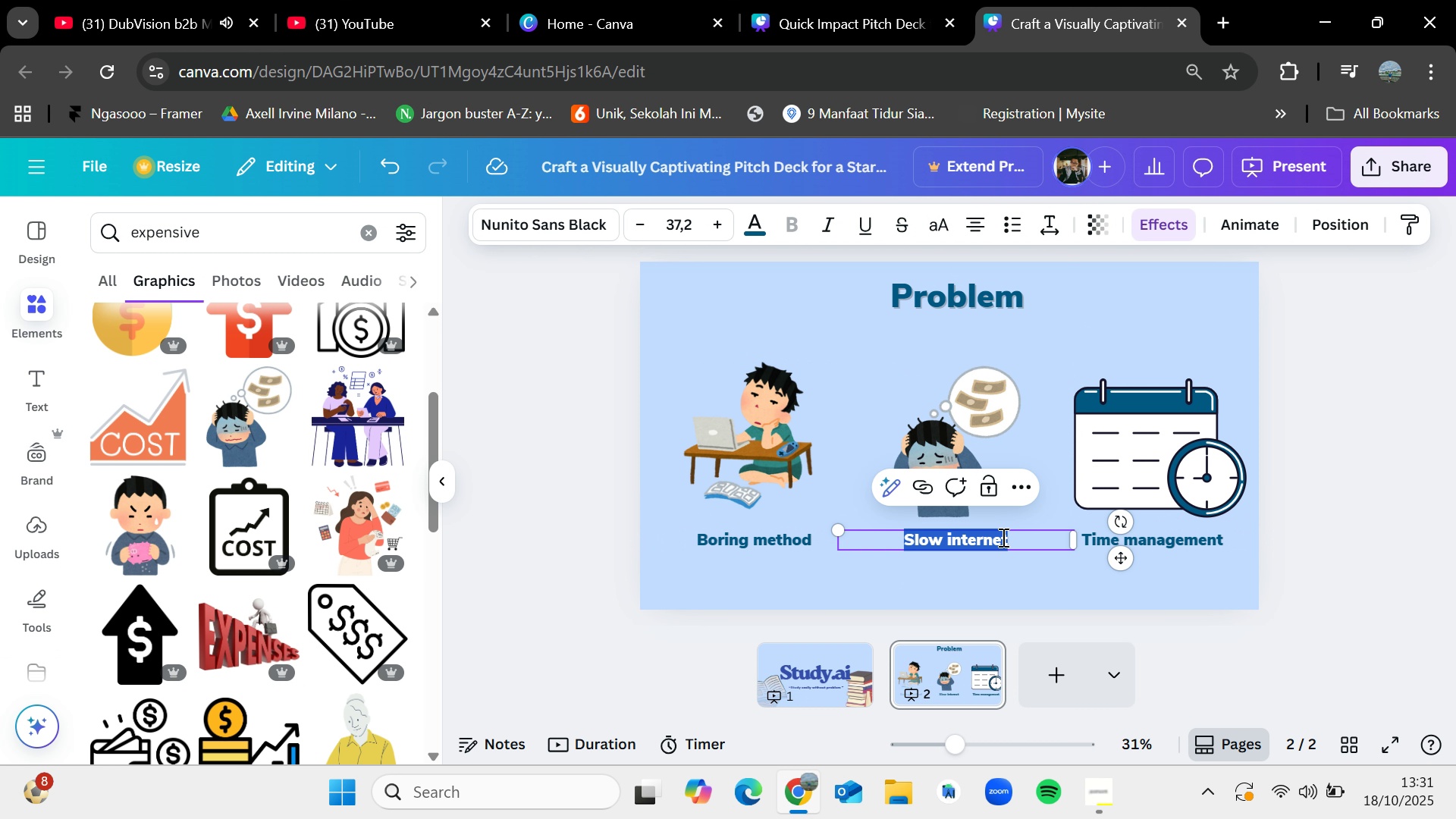 
key(Backspace)
type(Expensive plan)
 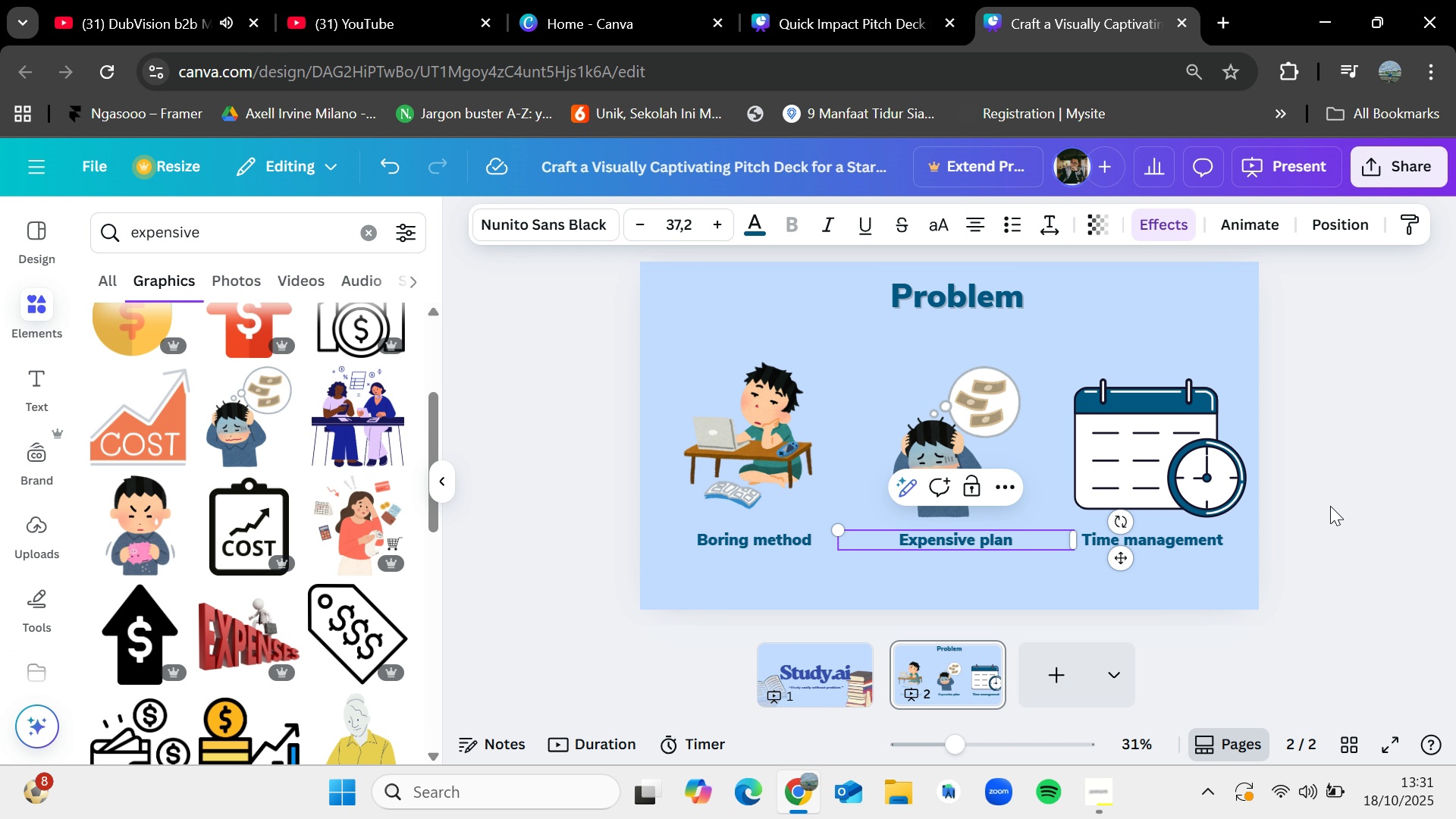 
left_click([1422, 493])
 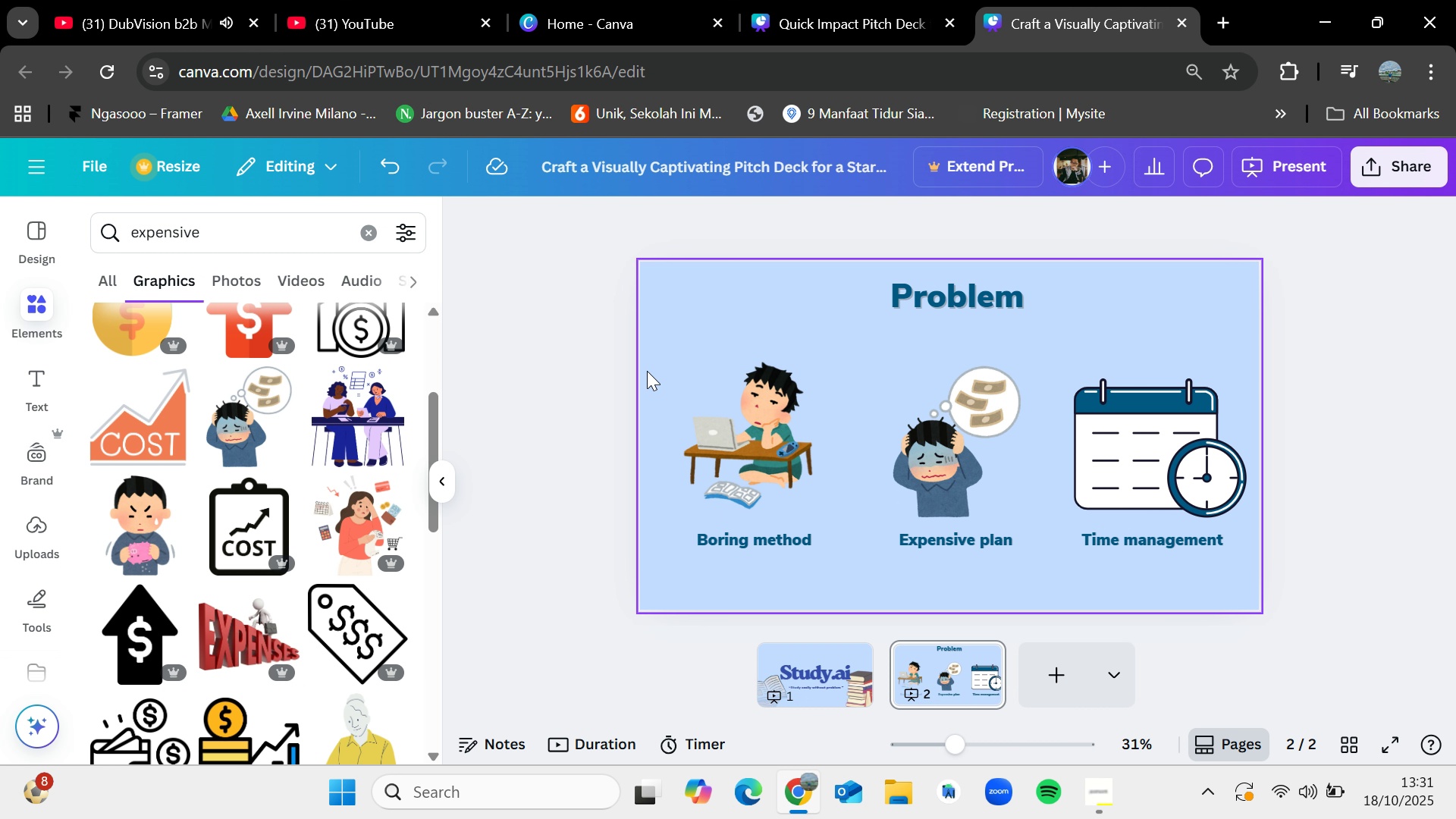 
left_click_drag(start_coordinate=[662, 350], to_coordinate=[1248, 588])
 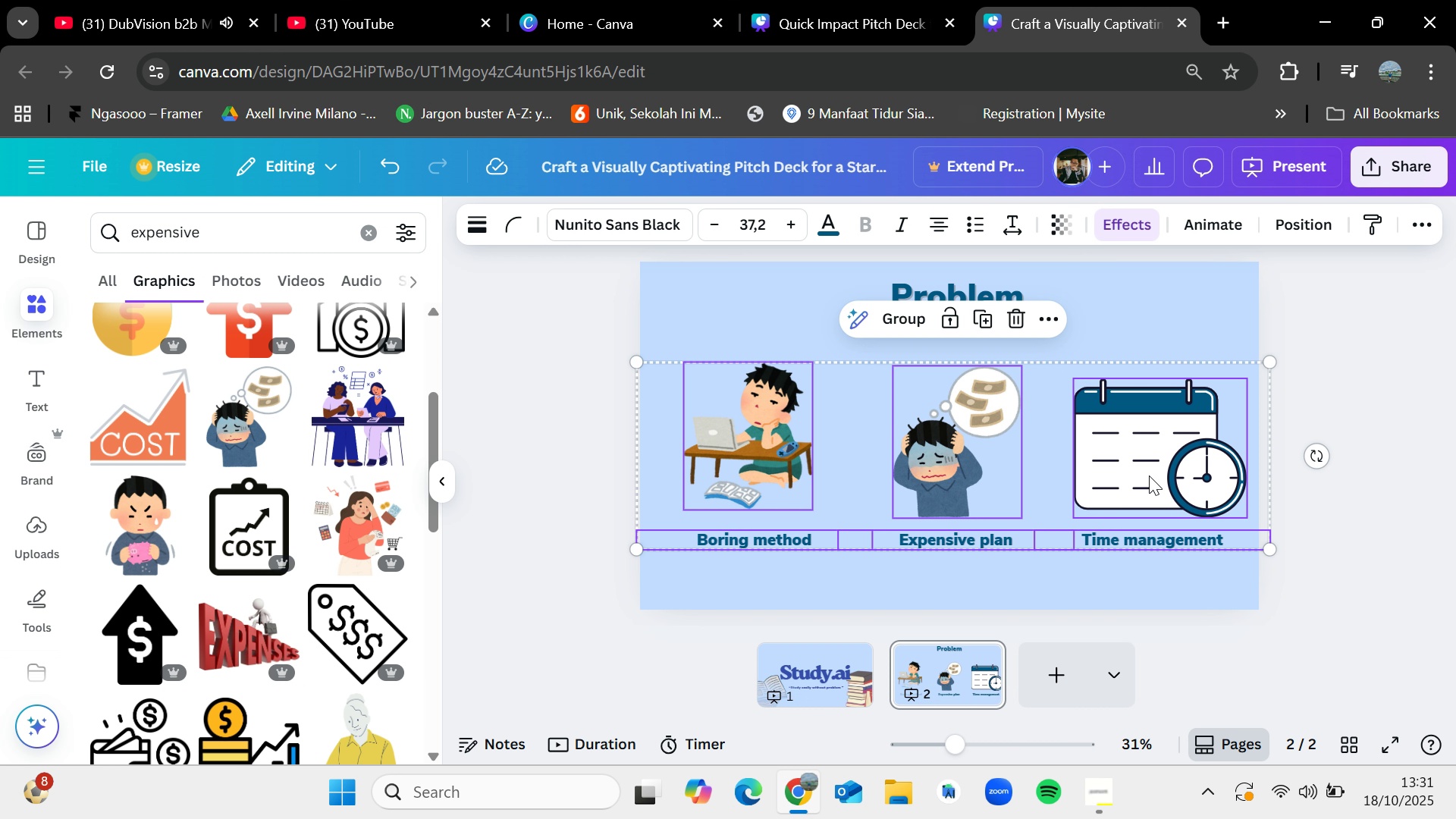 
left_click_drag(start_coordinate=[1149, 475], to_coordinate=[1147, 467])
 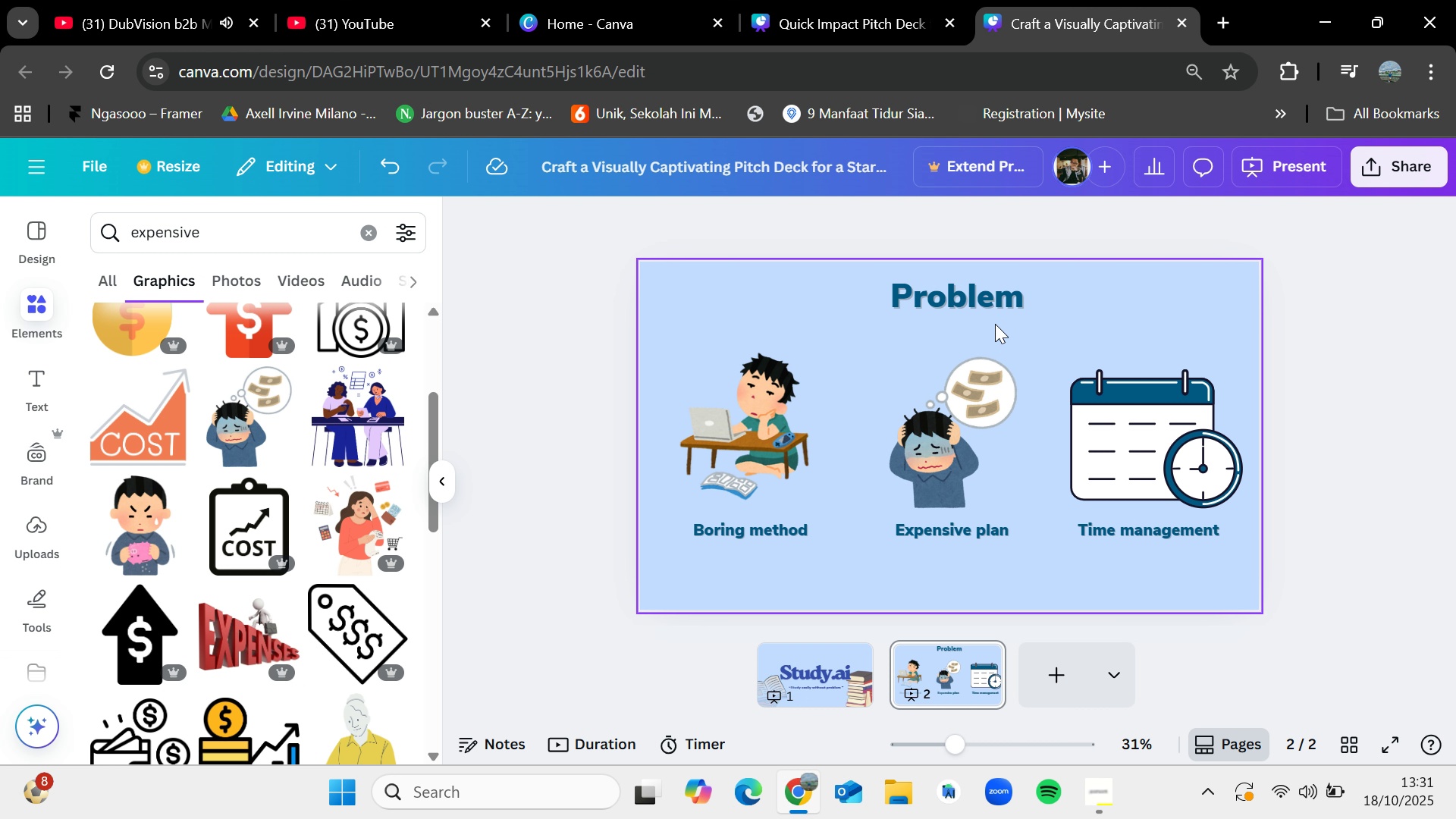 
left_click_drag(start_coordinate=[971, 299], to_coordinate=[971, 303])
 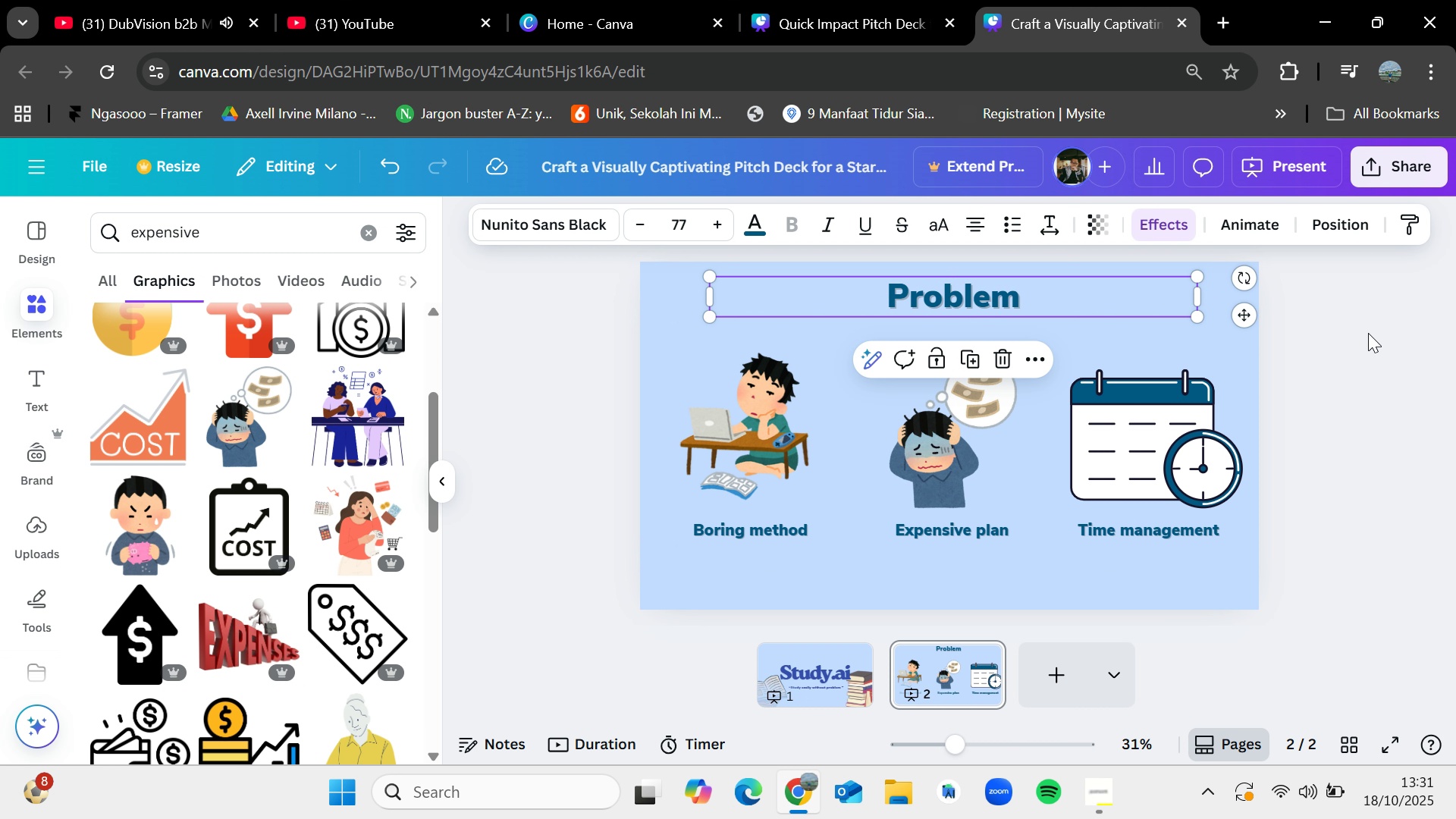 
left_click([1368, 333])
 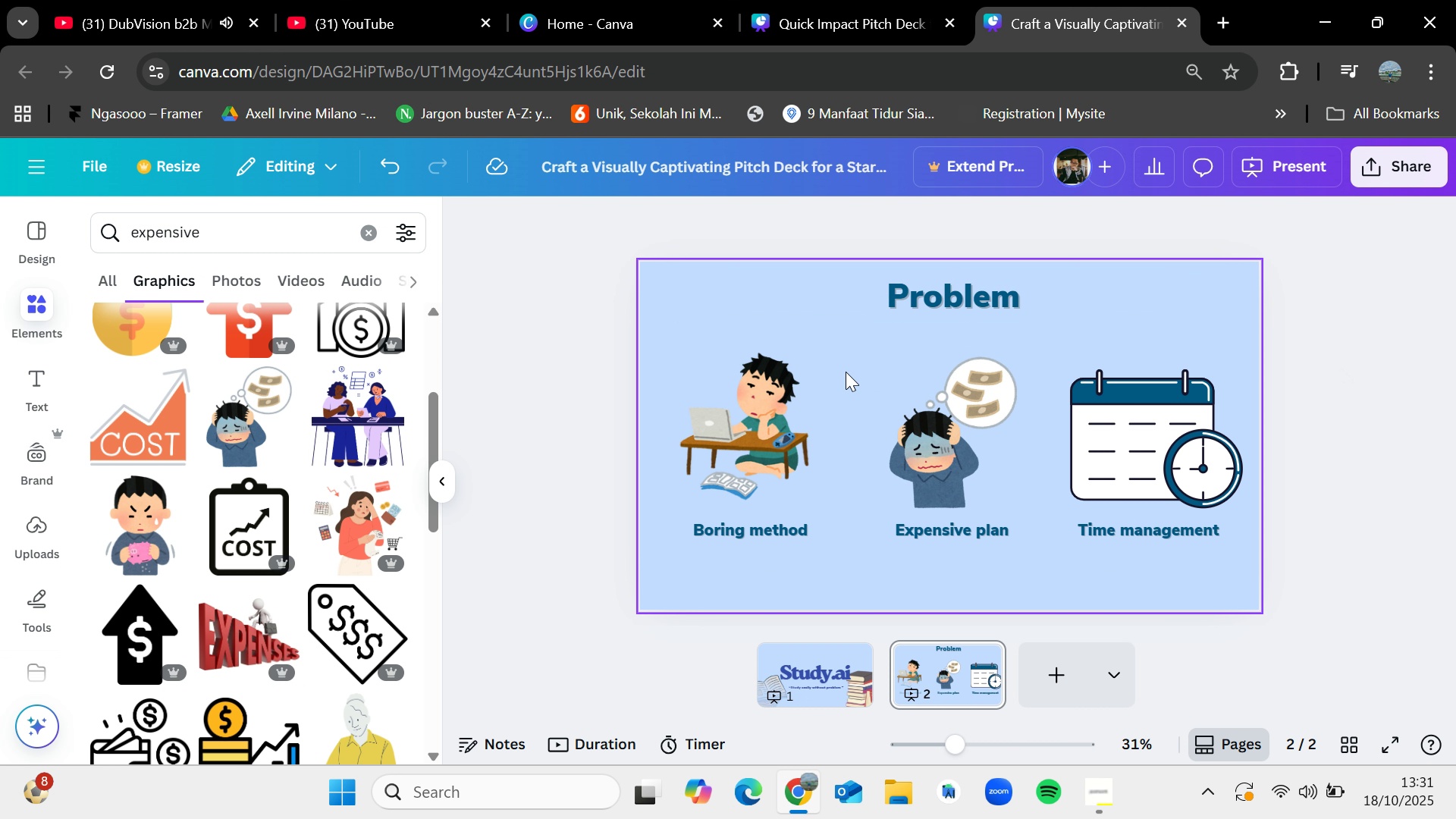 
left_click_drag(start_coordinate=[971, 289], to_coordinate=[971, 300])
 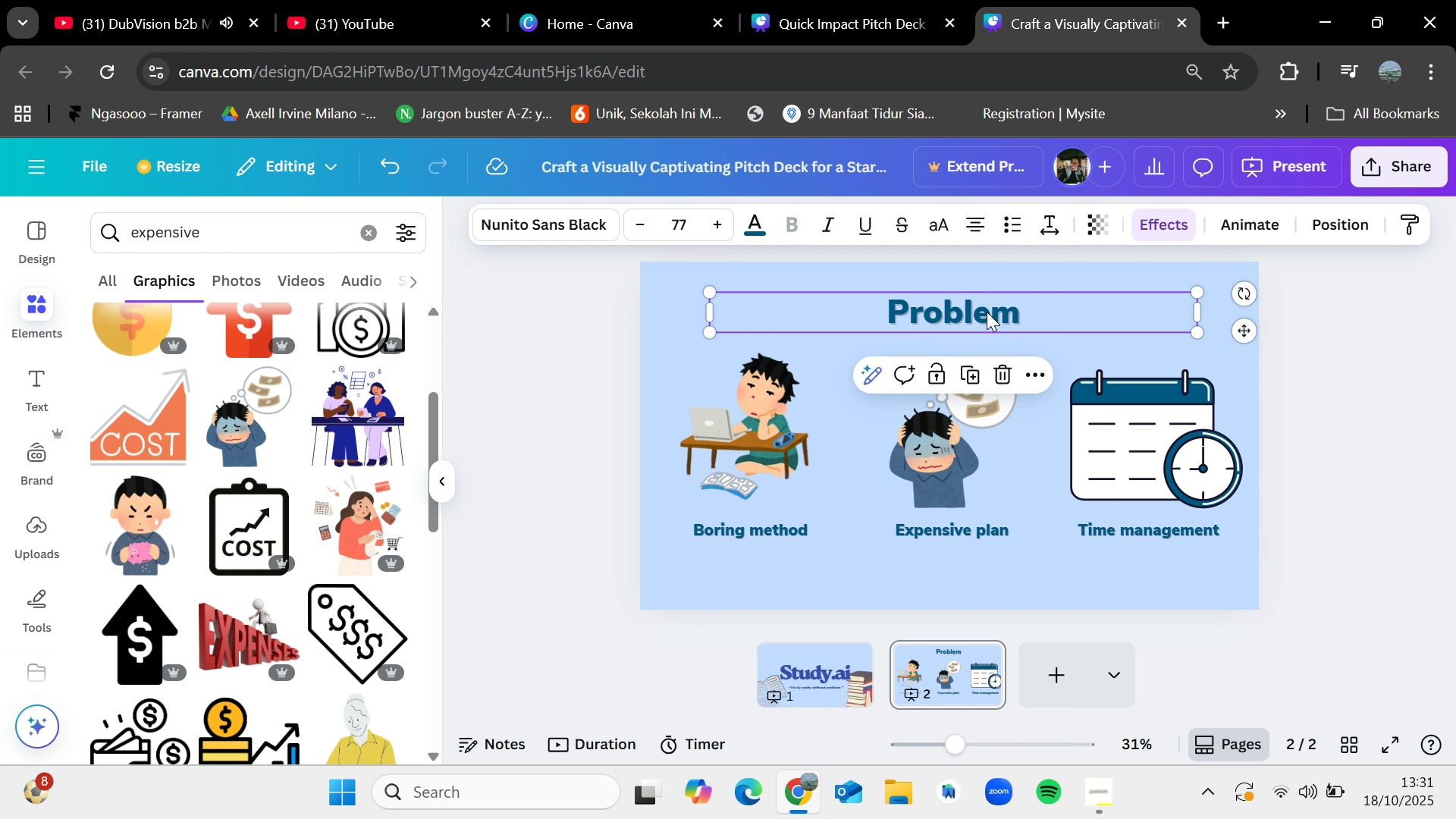 
left_click_drag(start_coordinate=[987, 312], to_coordinate=[987, 306])
 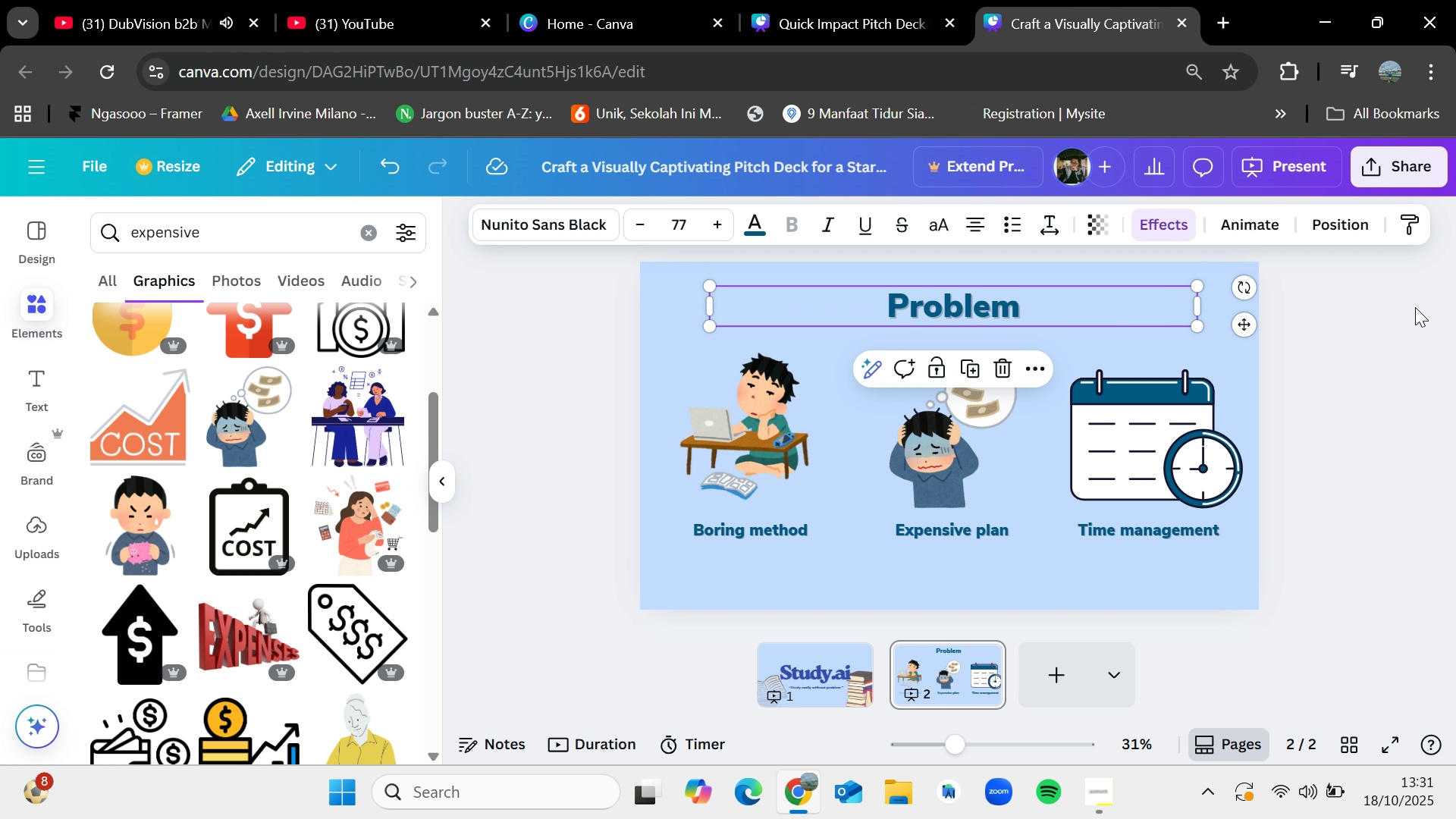 
left_click([1415, 307])
 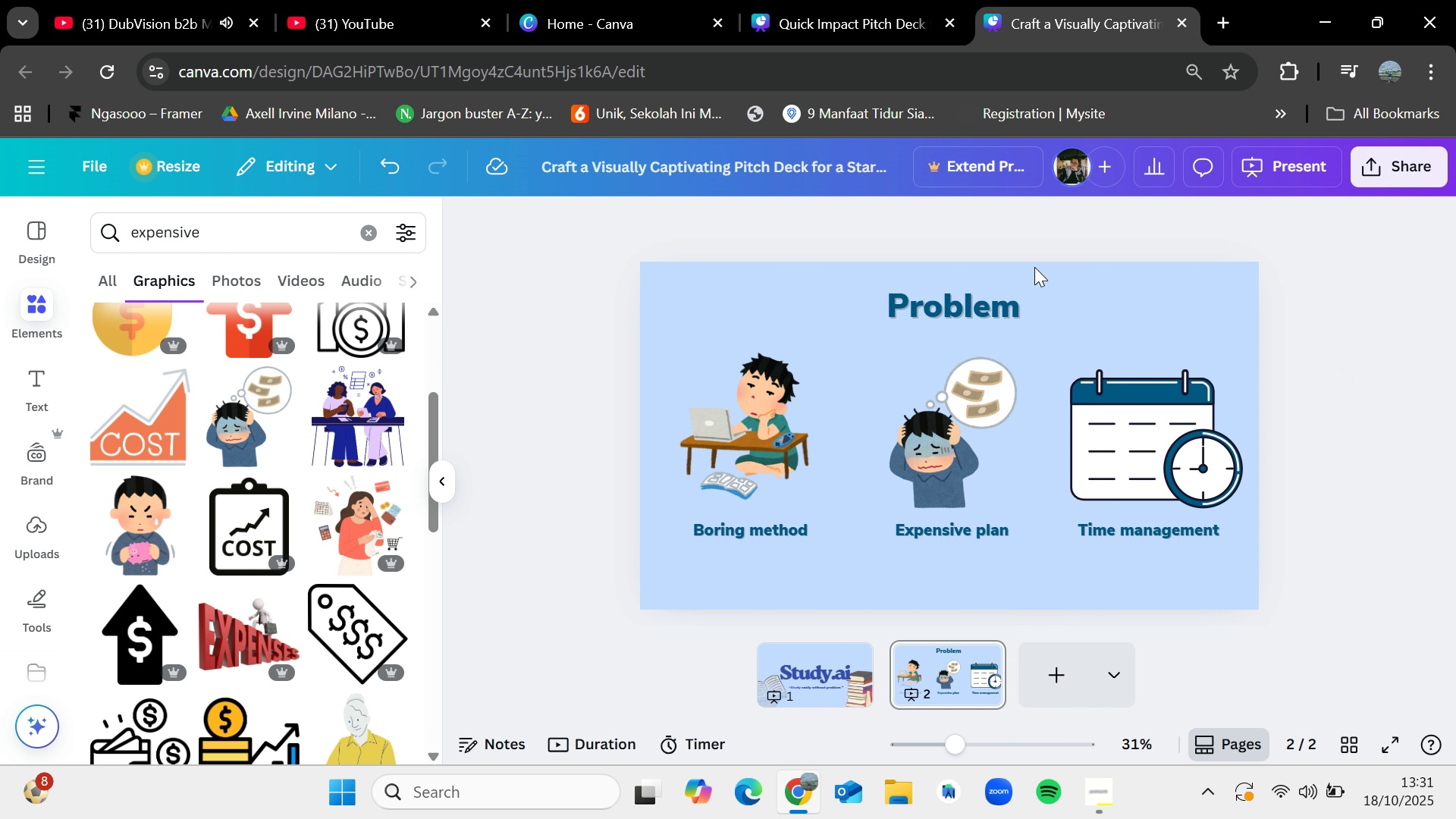 
left_click_drag(start_coordinate=[1007, 302], to_coordinate=[1003, 297])
 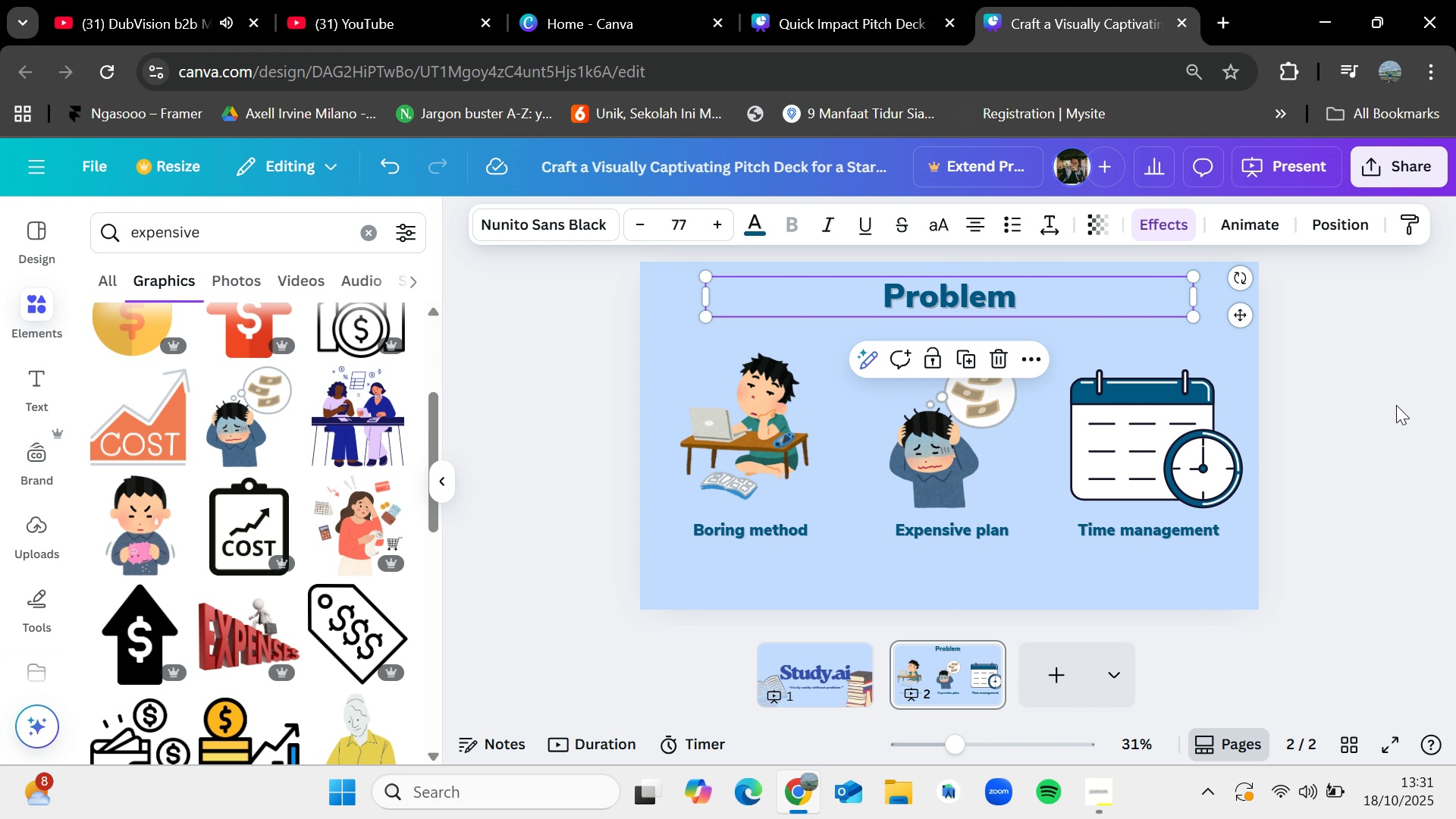 
left_click([1397, 405])
 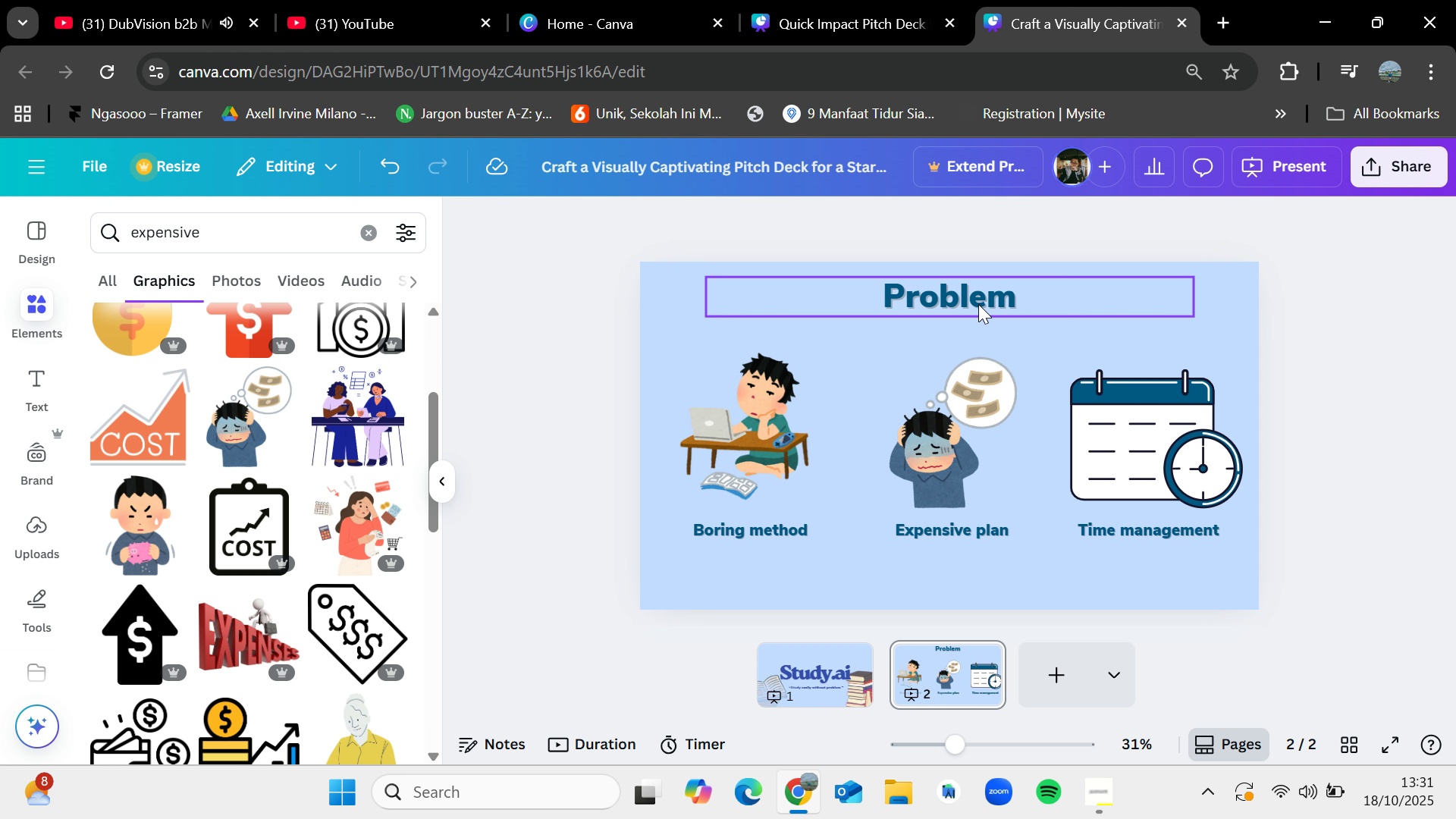 
left_click([978, 304])
 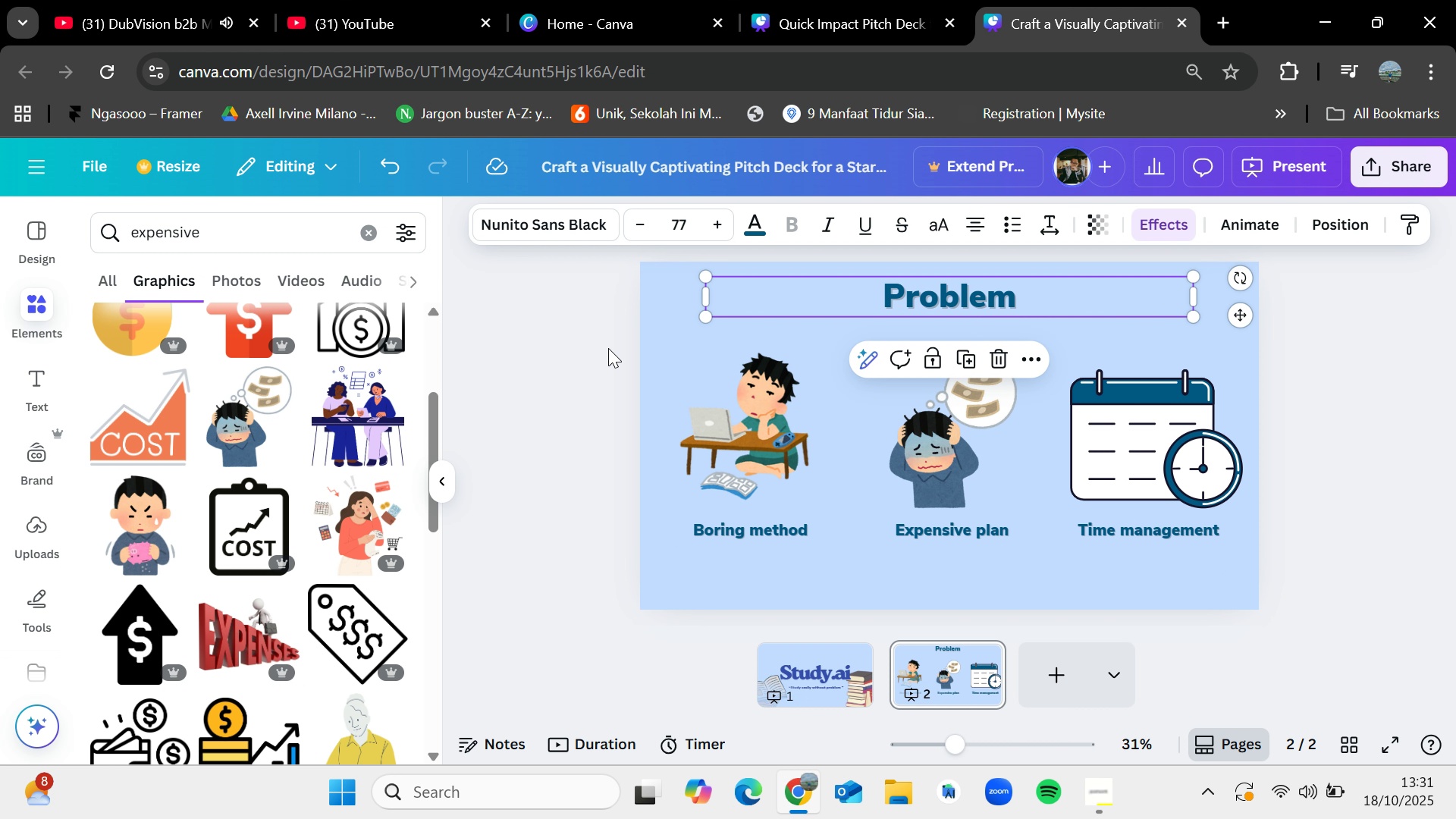 
left_click([588, 344])
 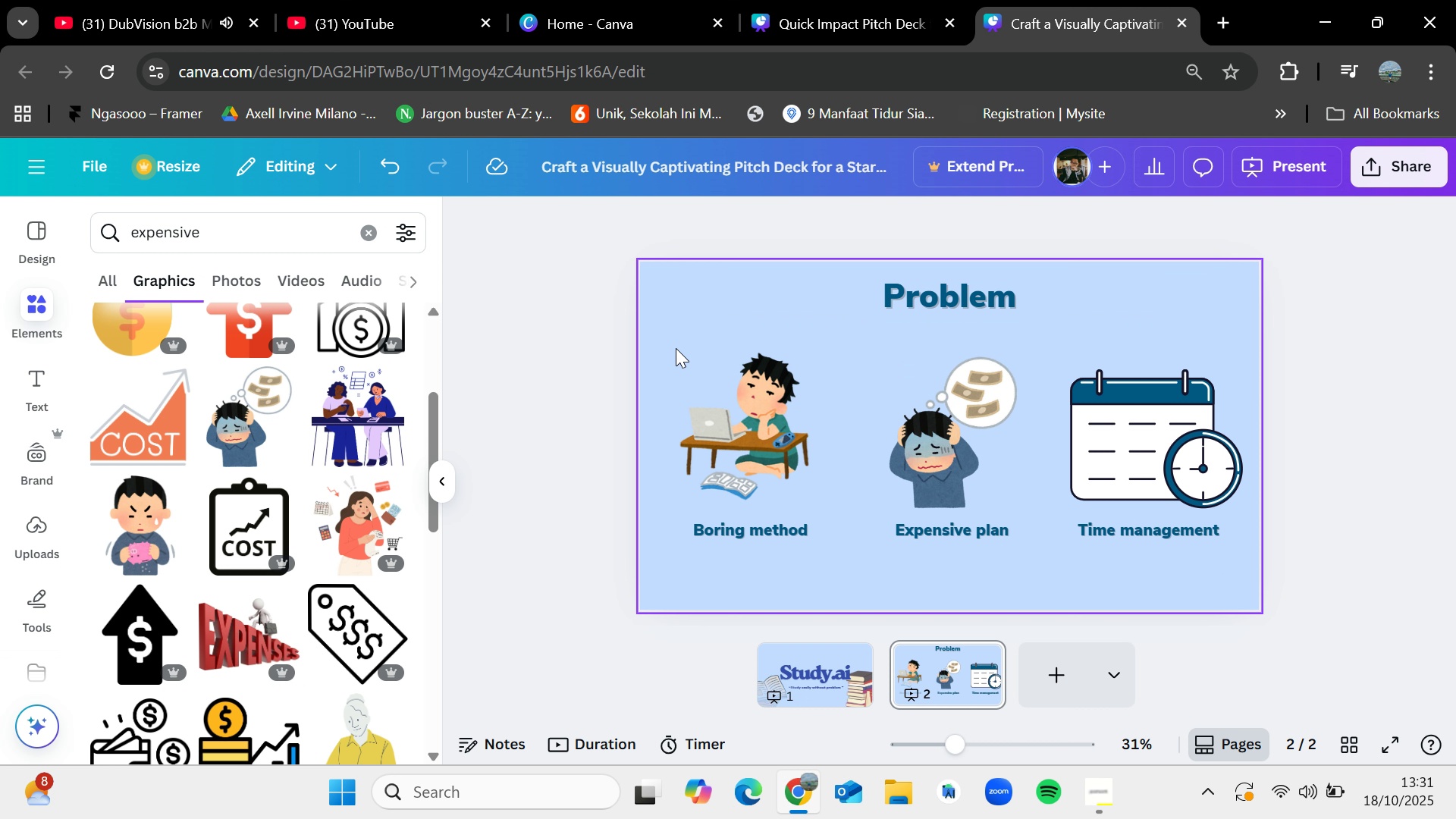 
left_click_drag(start_coordinate=[676, 348], to_coordinate=[1267, 590])
 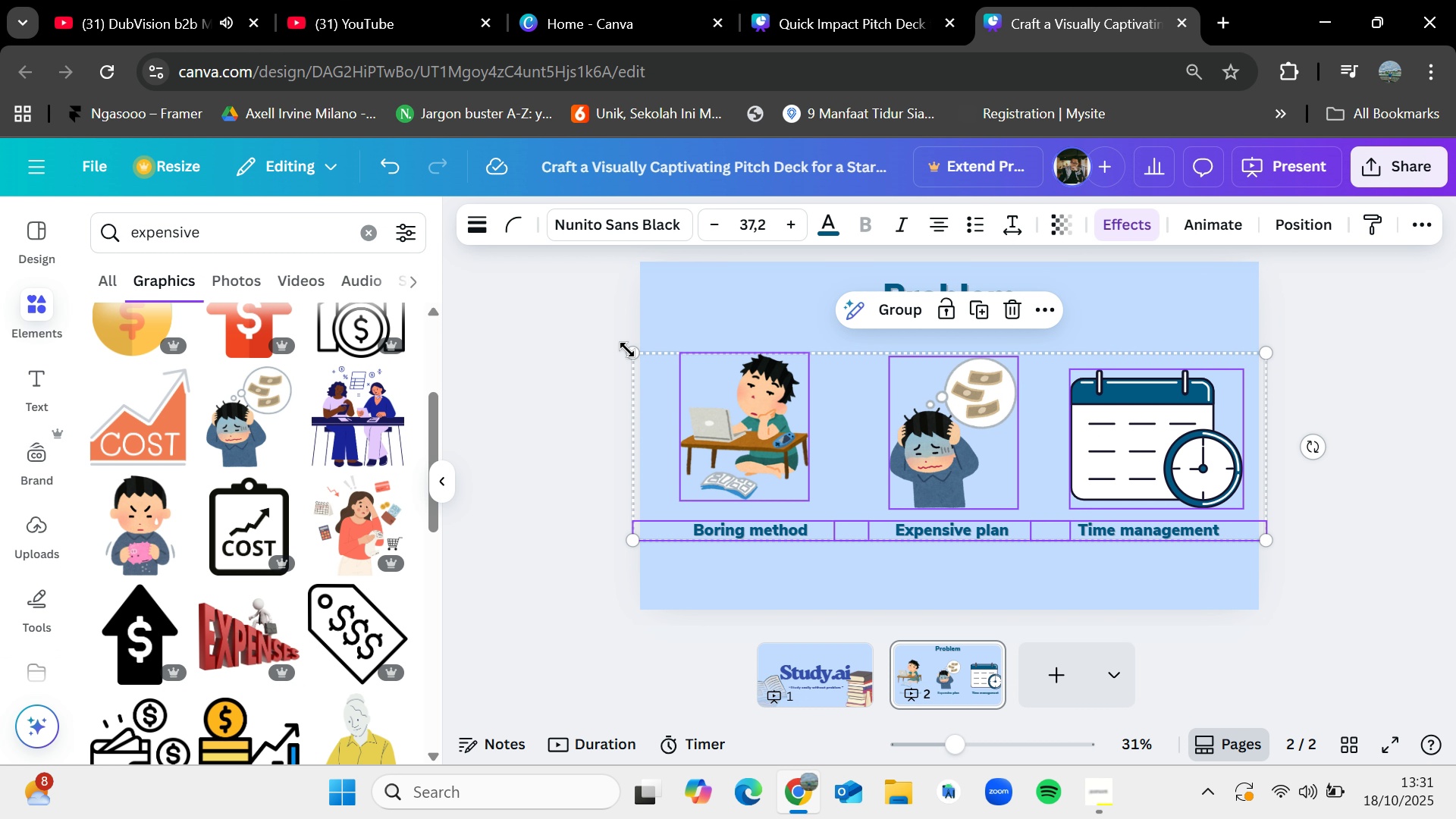 
left_click_drag(start_coordinate=[630, 350], to_coordinate=[615, 340])
 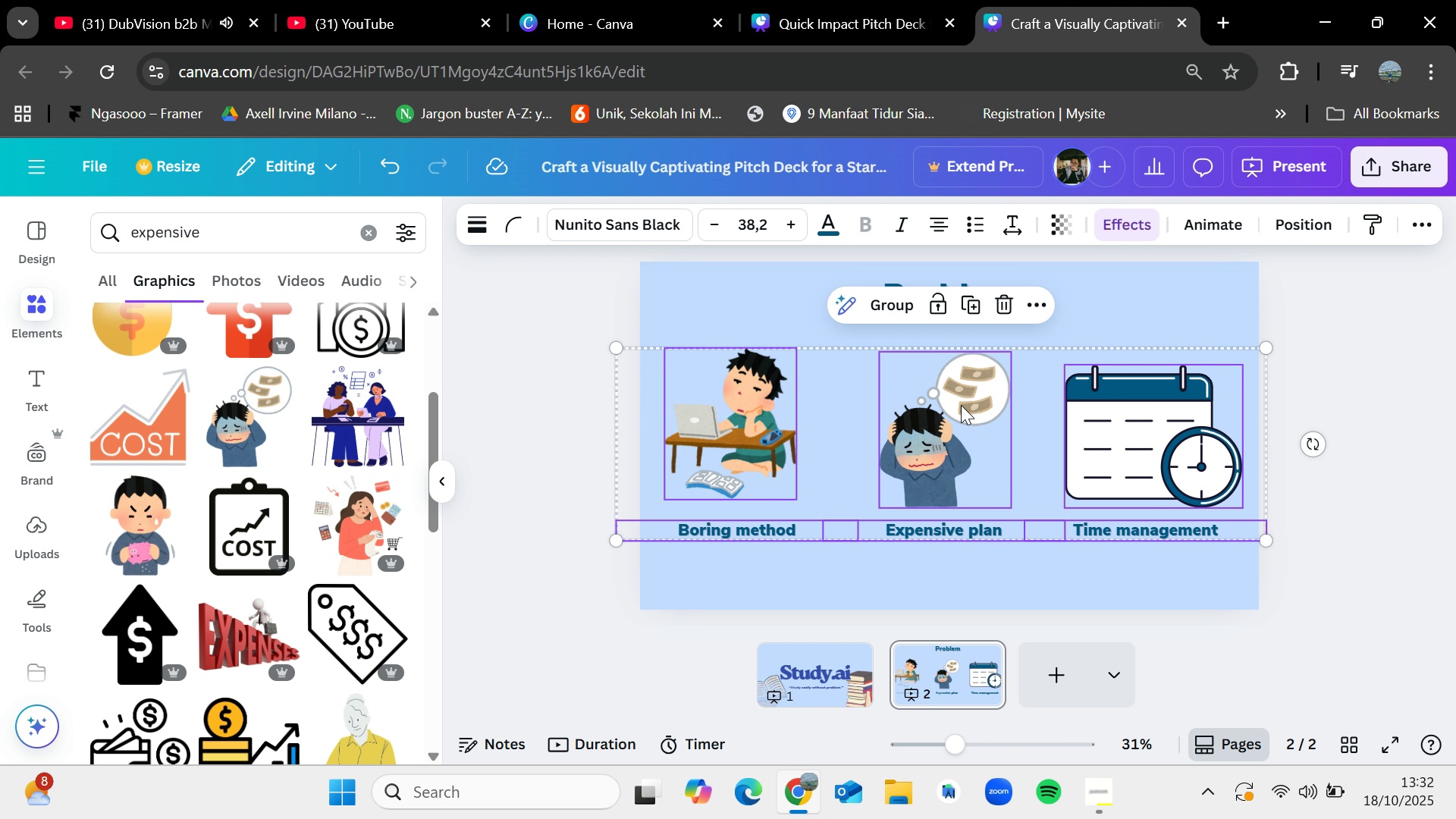 
left_click_drag(start_coordinate=[961, 405], to_coordinate=[974, 409])
 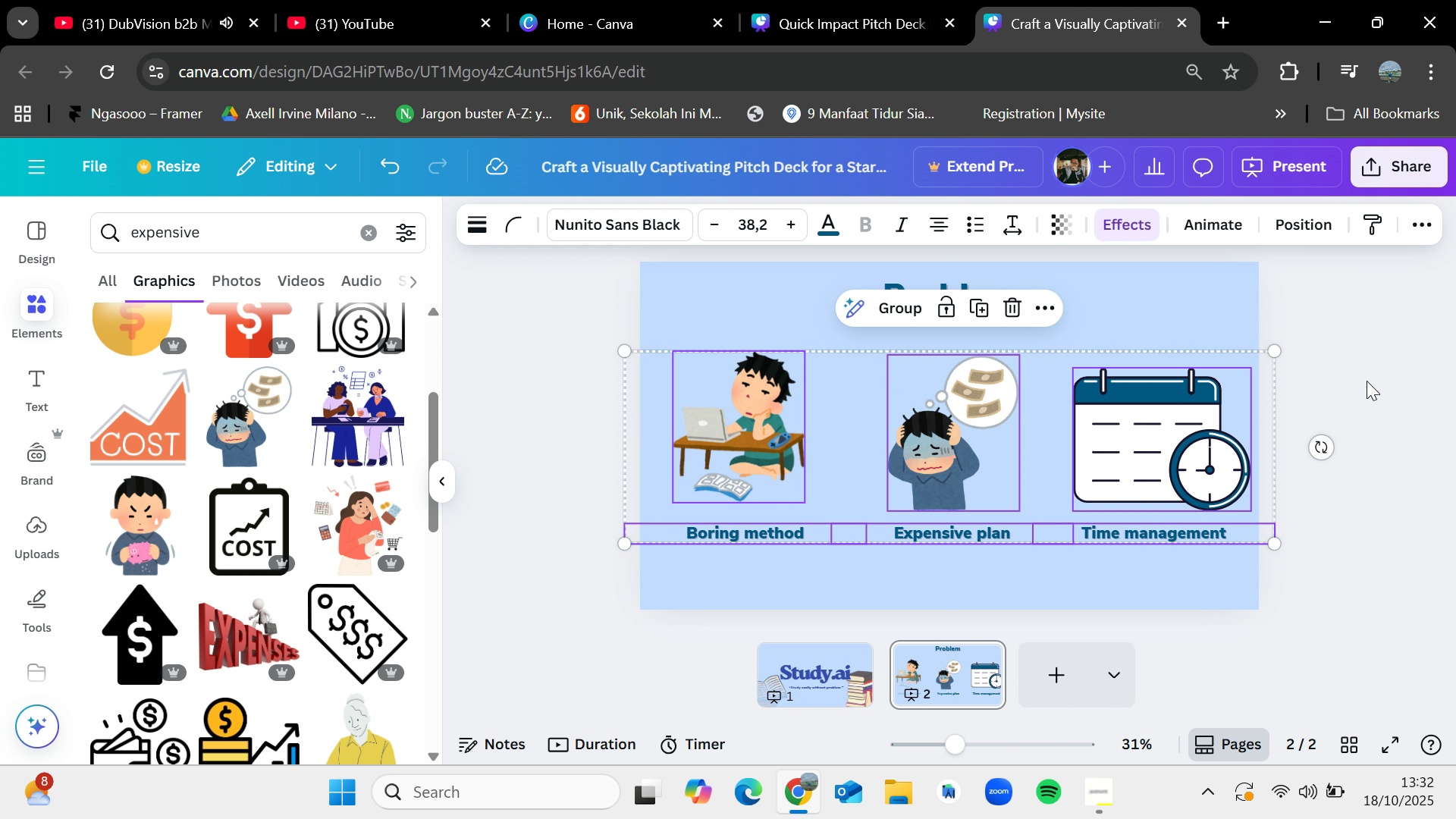 
left_click([1367, 381])
 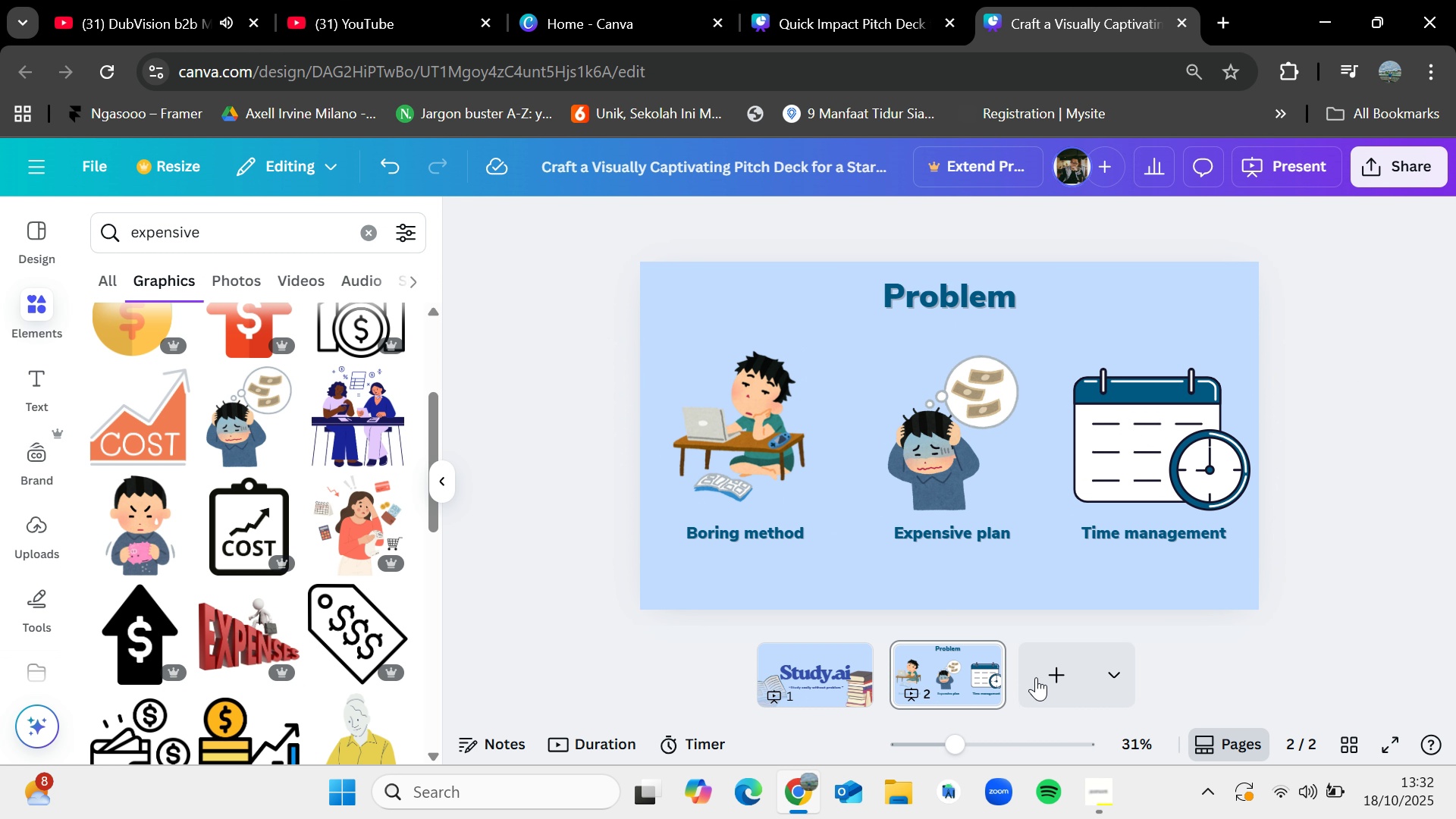 
left_click([1062, 664])